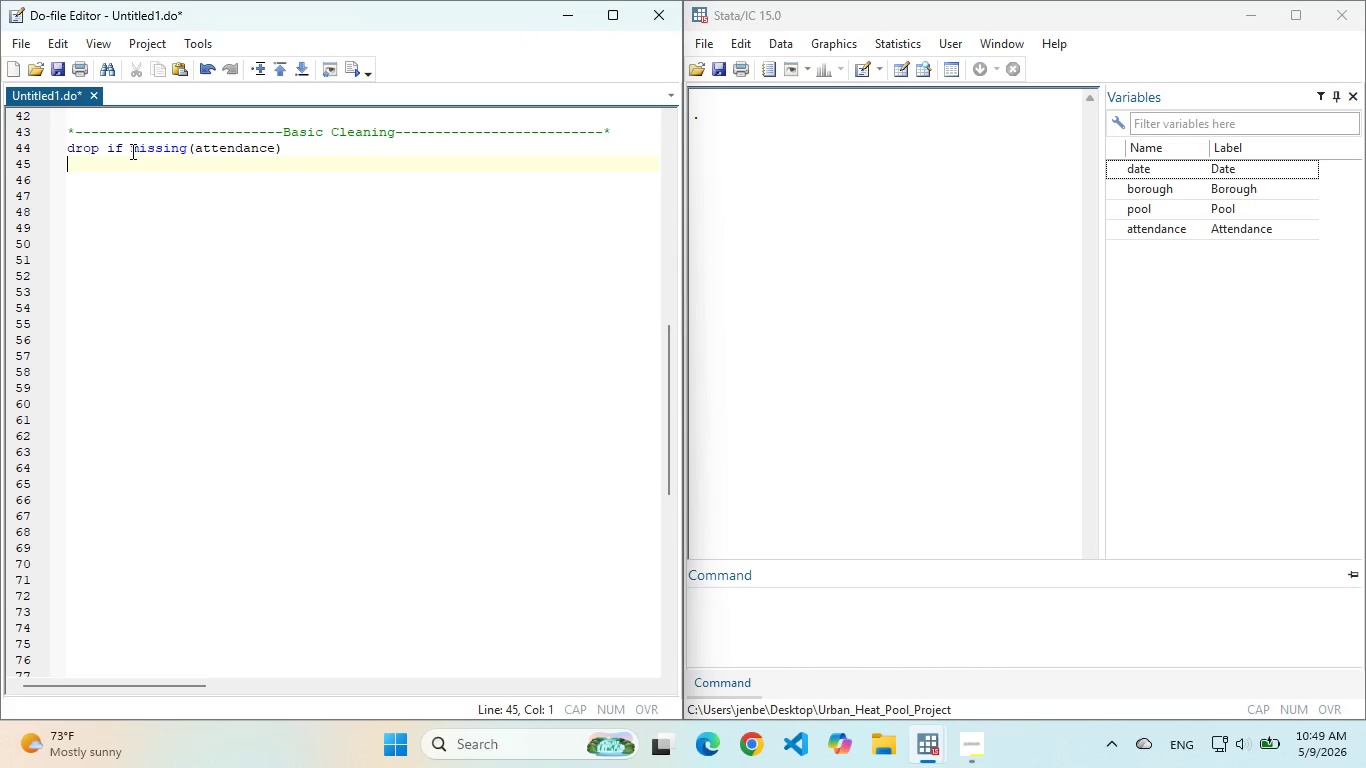 
type(destring )
 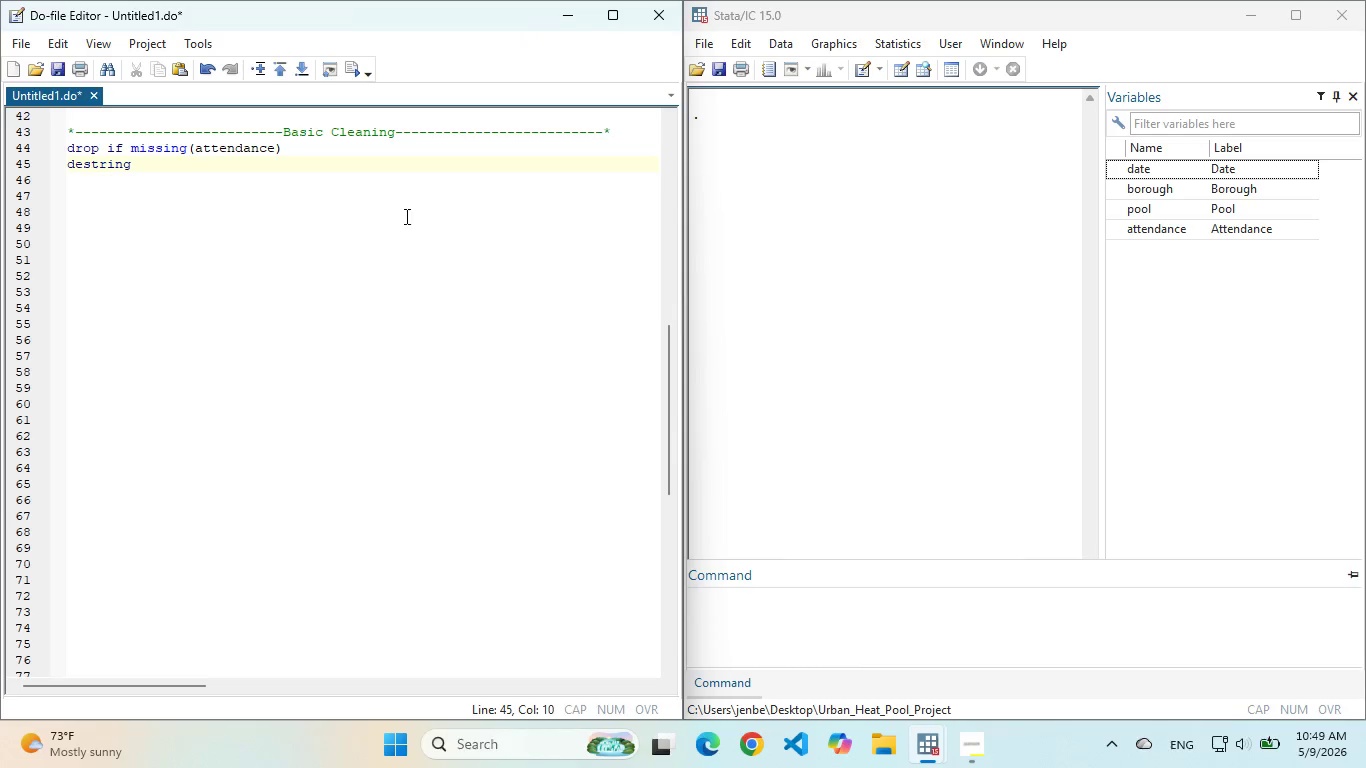 
type(attendacn)
key(Backspace)
key(Backspace)
type(nce)
 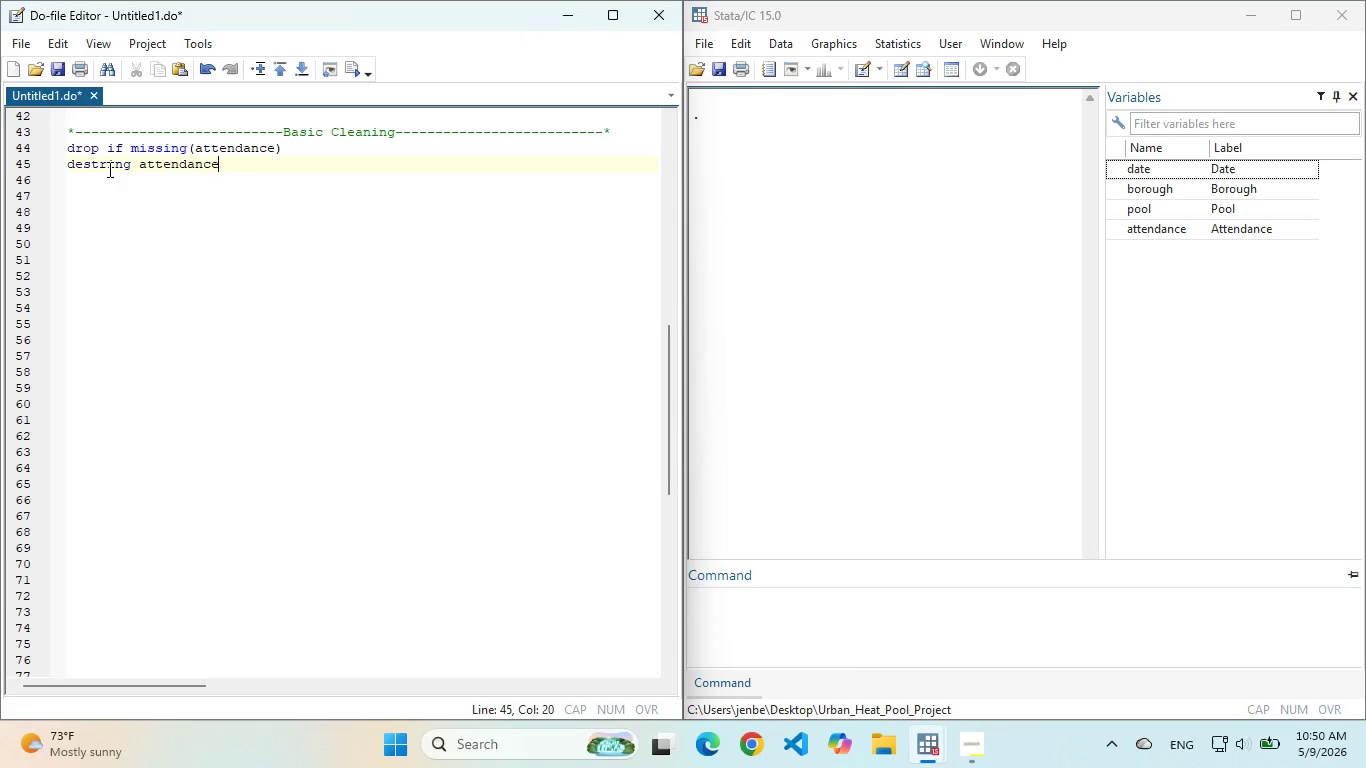 
double_click([108, 168])
 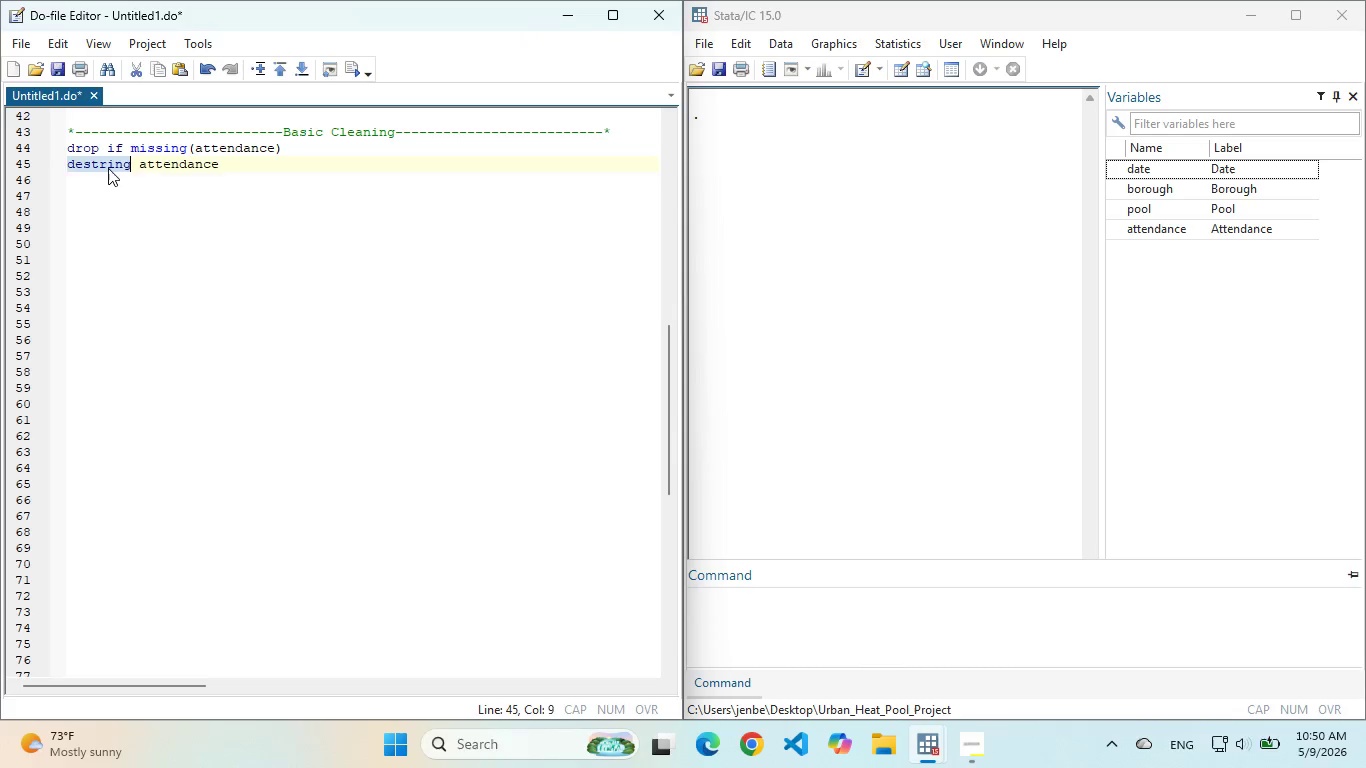 
type(sestring)
 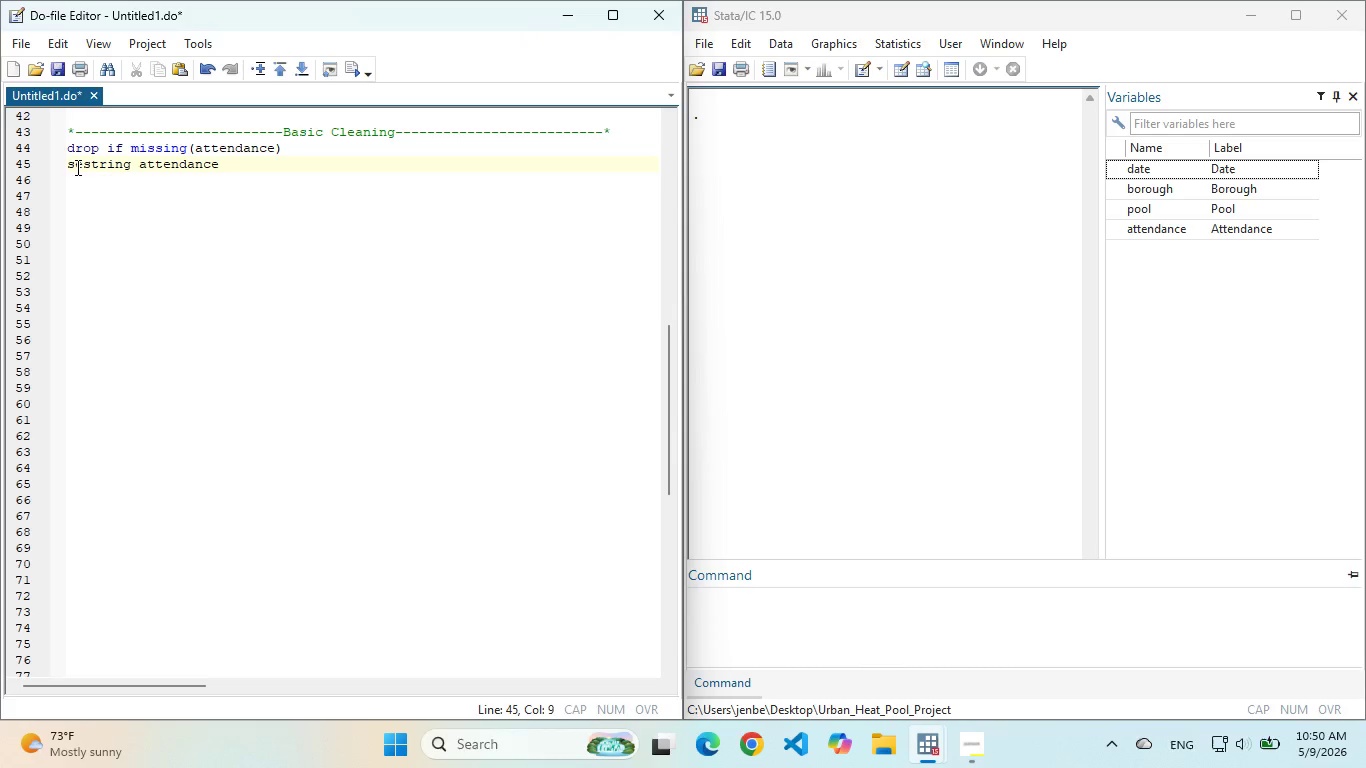 
left_click([75, 167])
 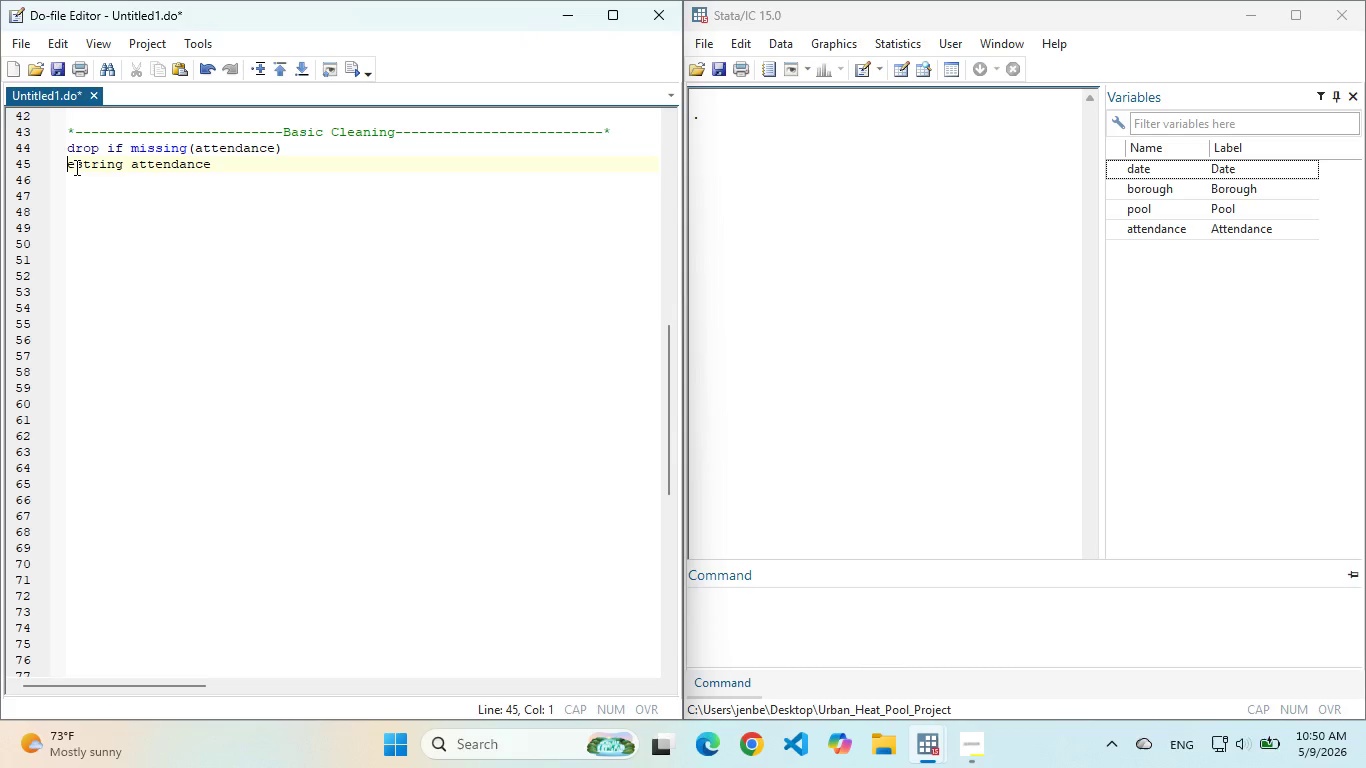 
key(Backspace)
 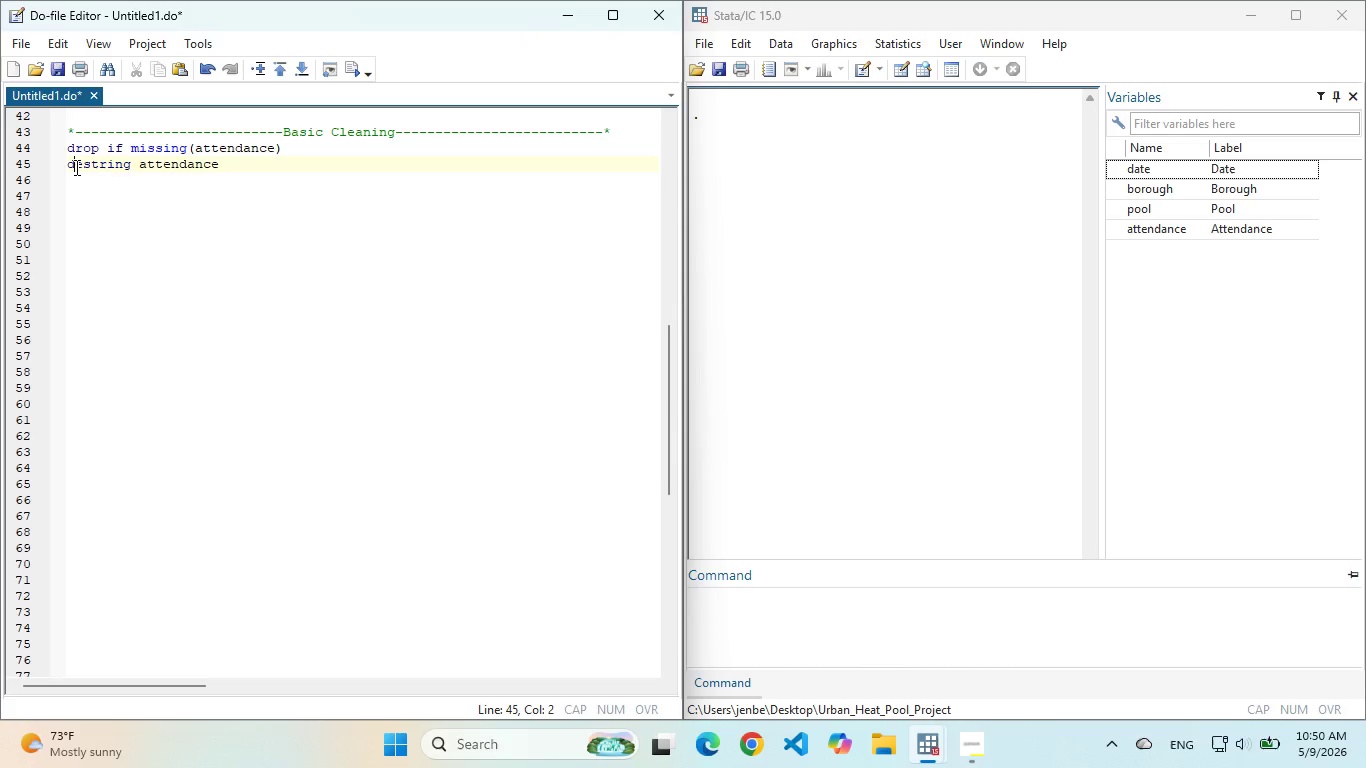 
key(D)
 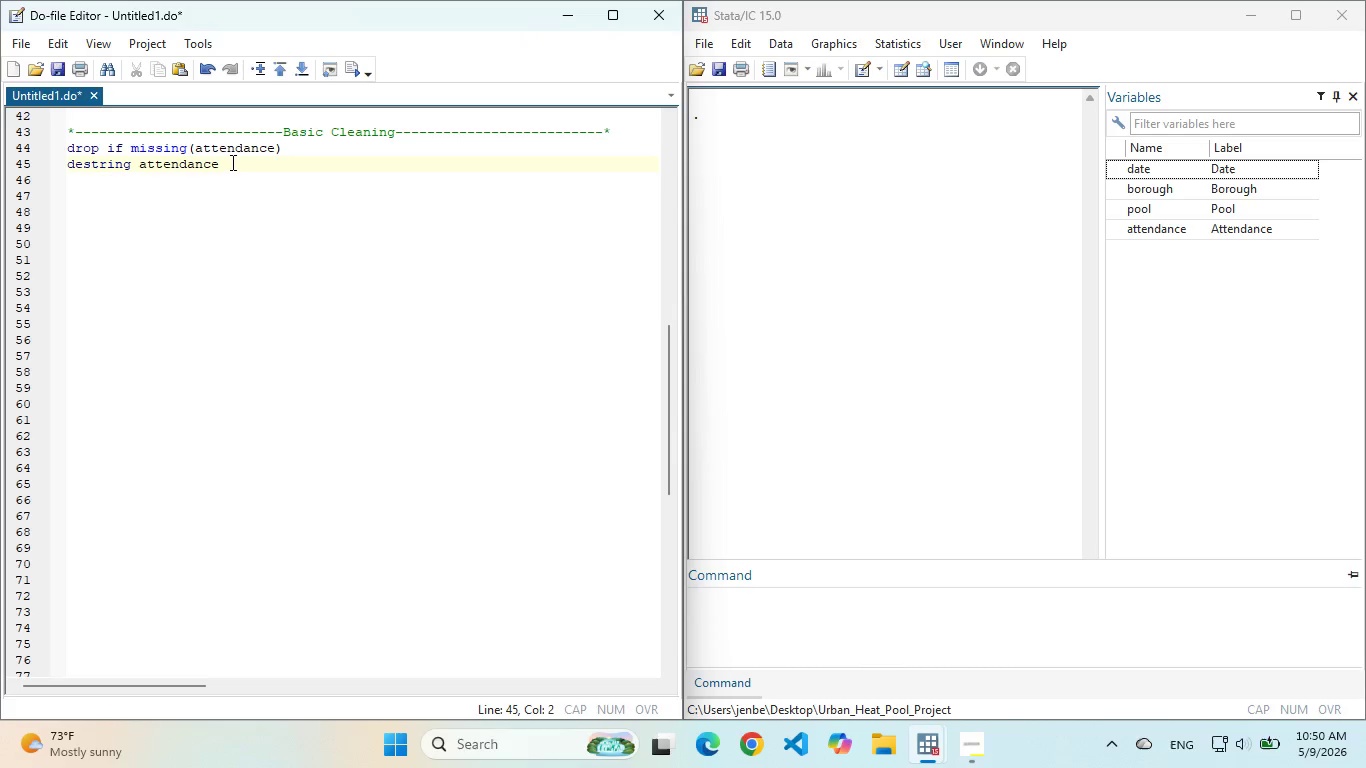 
left_click([234, 162])
 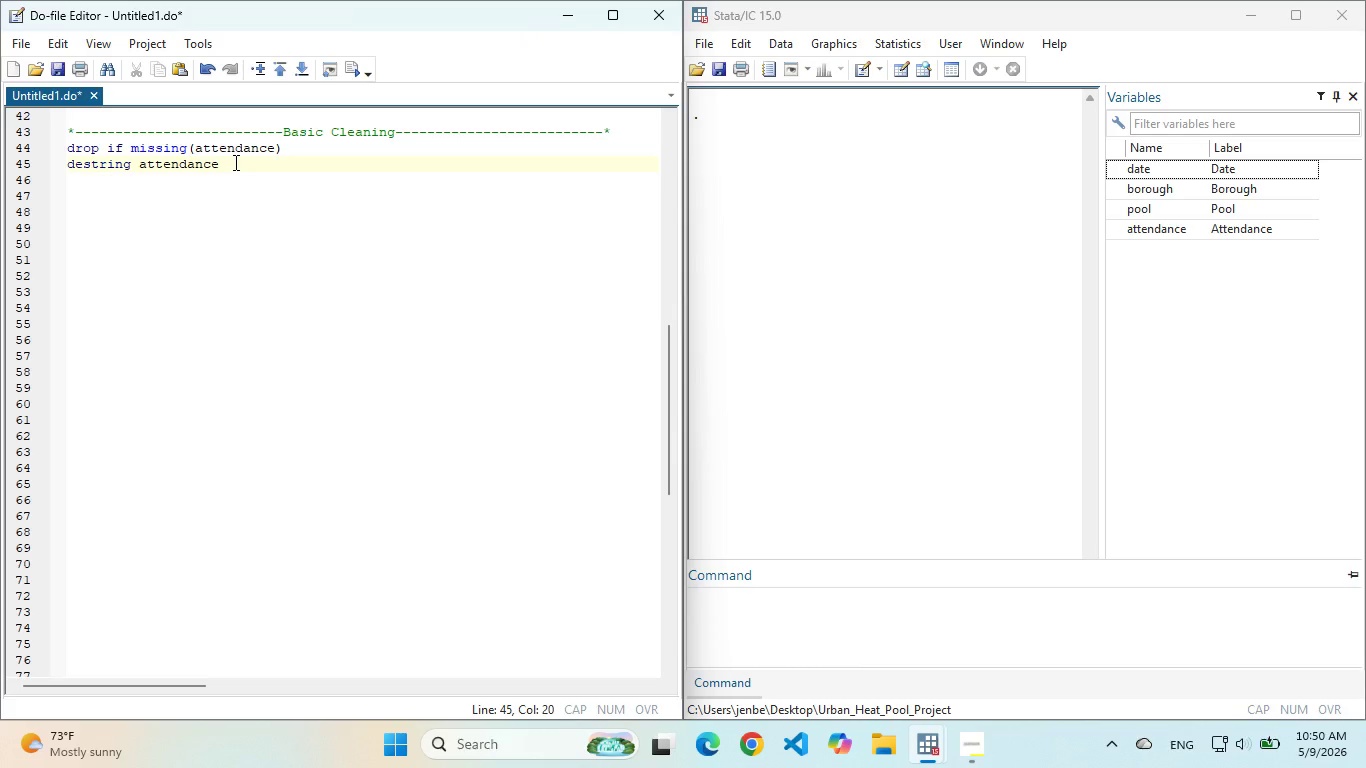 
type( , replace force)
 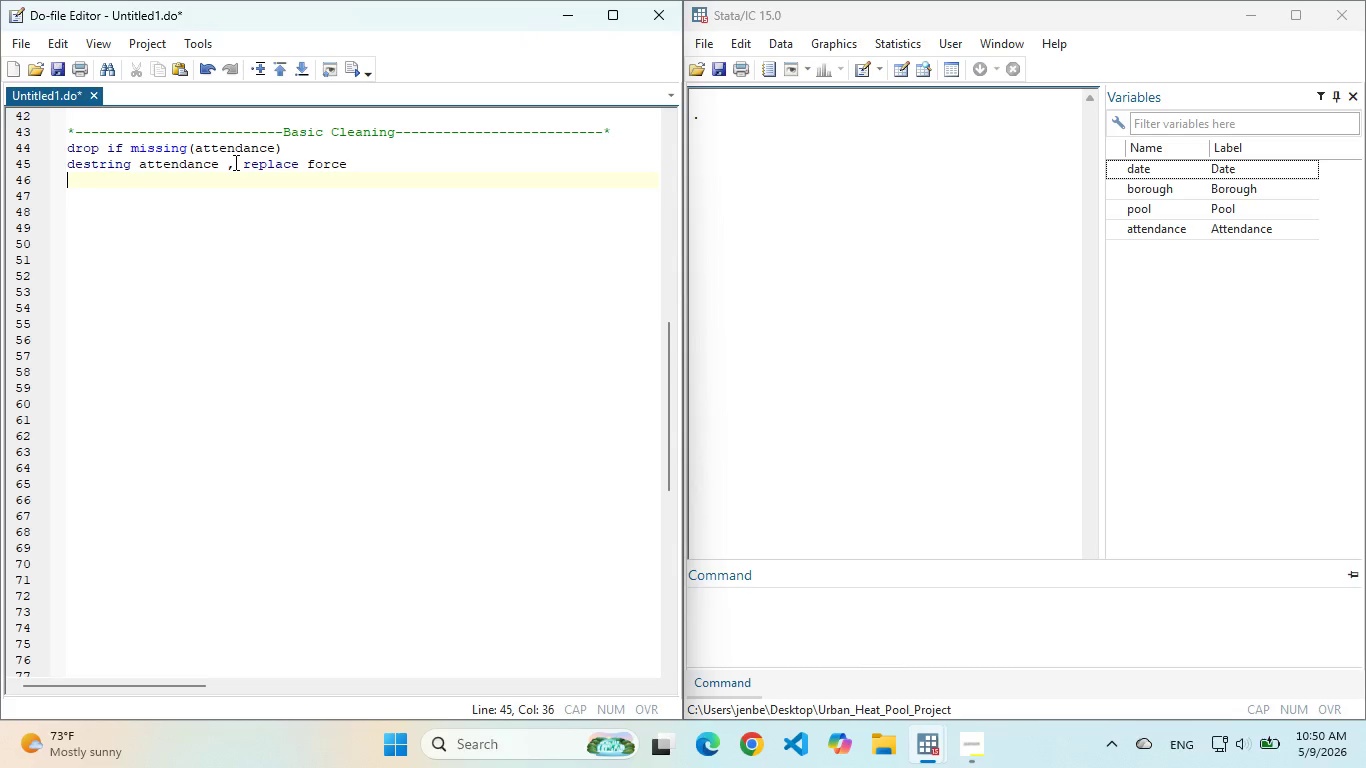 
key(Enter)
 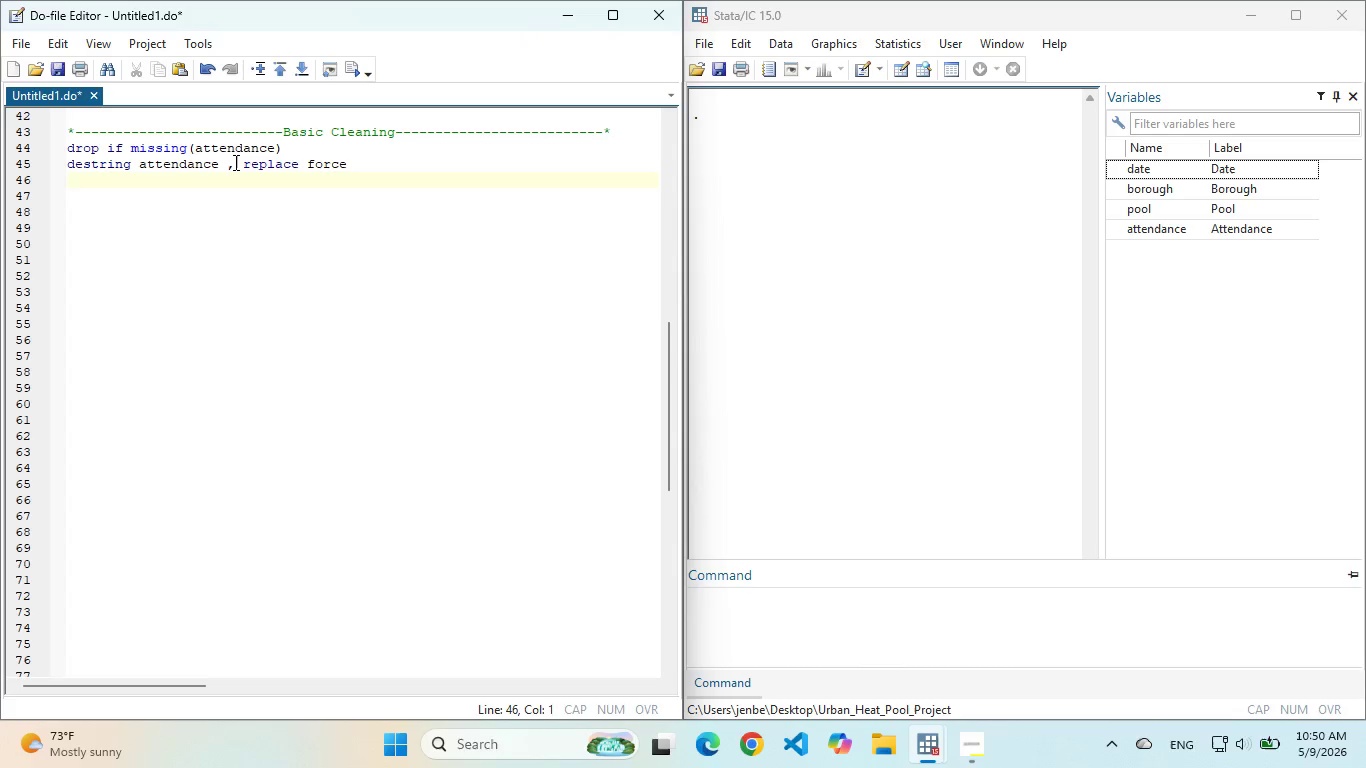 
type(drop if attendance < 0)
 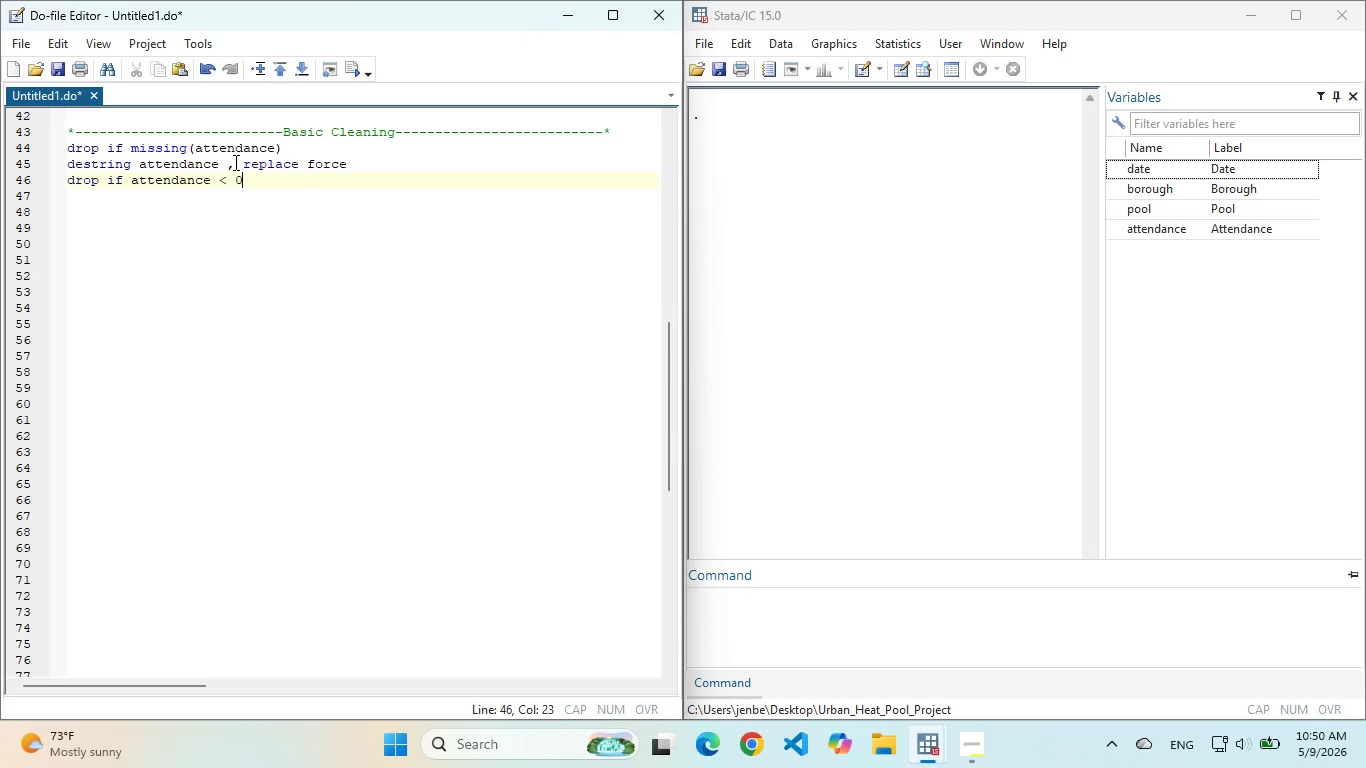 
key(Enter)
 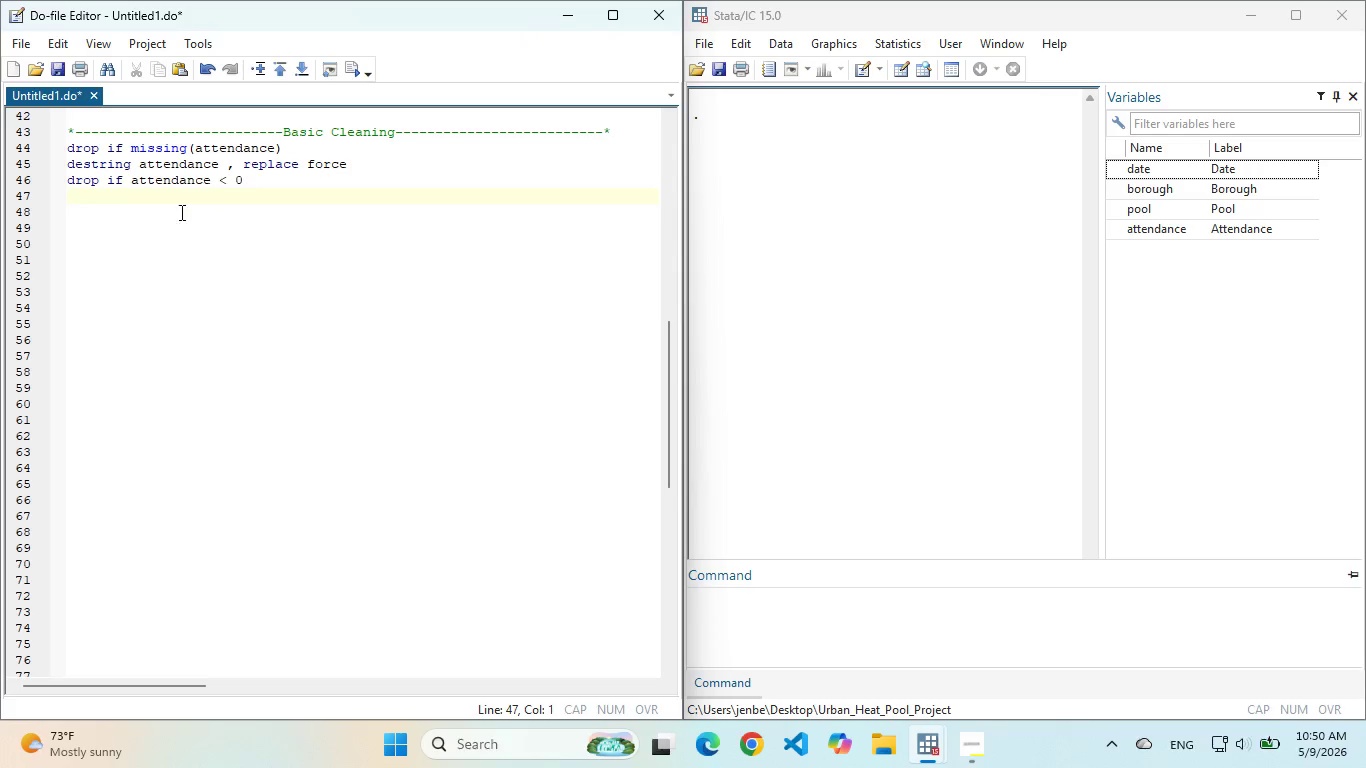 
left_click_drag(start_coordinate=[178, 212], to_coordinate=[66, 152])
 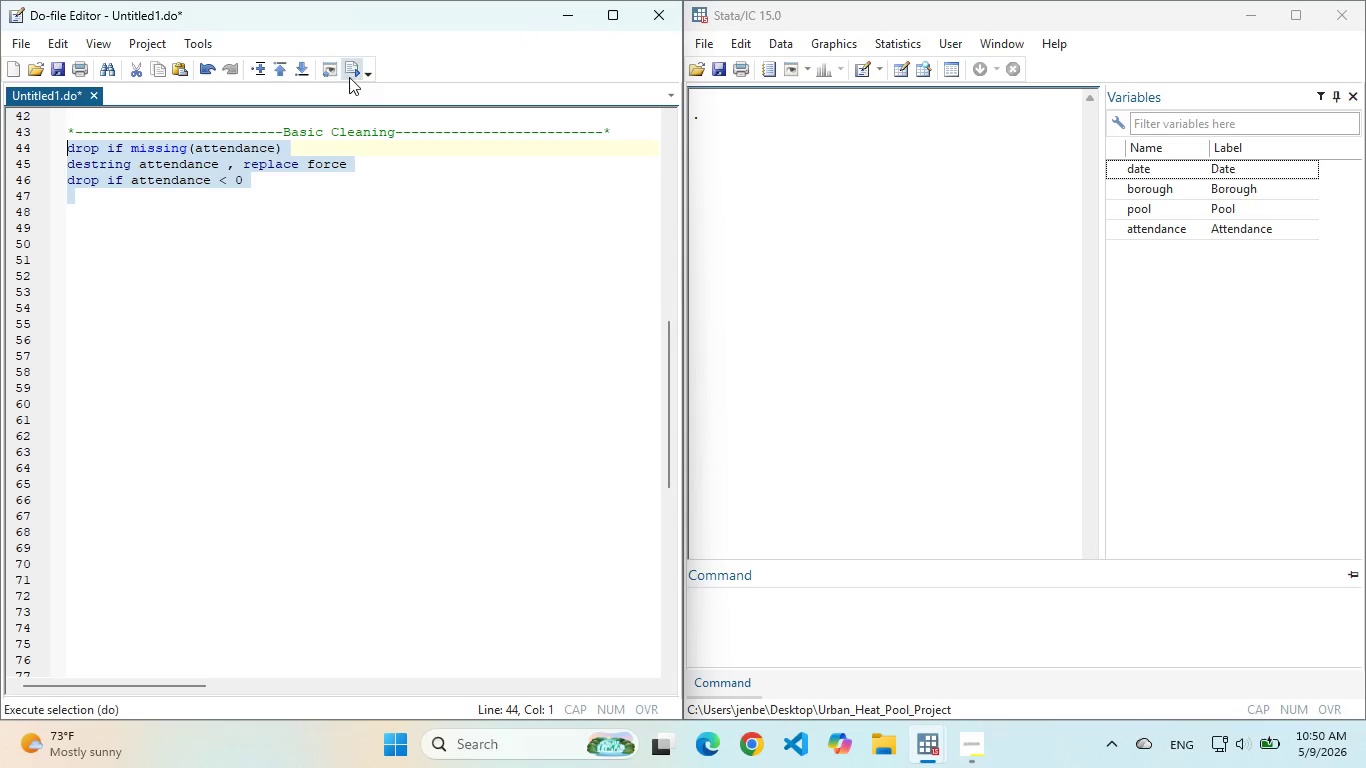 
left_click([349, 77])
 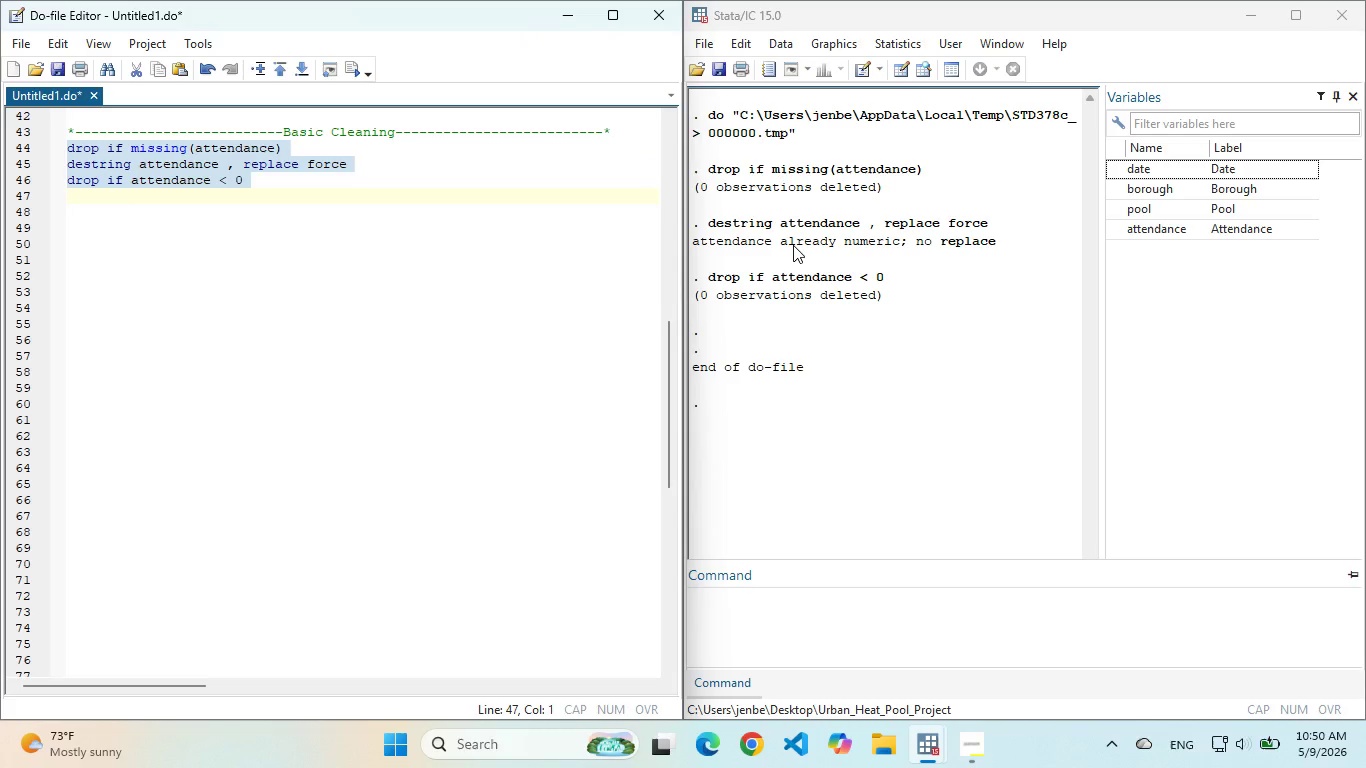 
wait(7.86)
 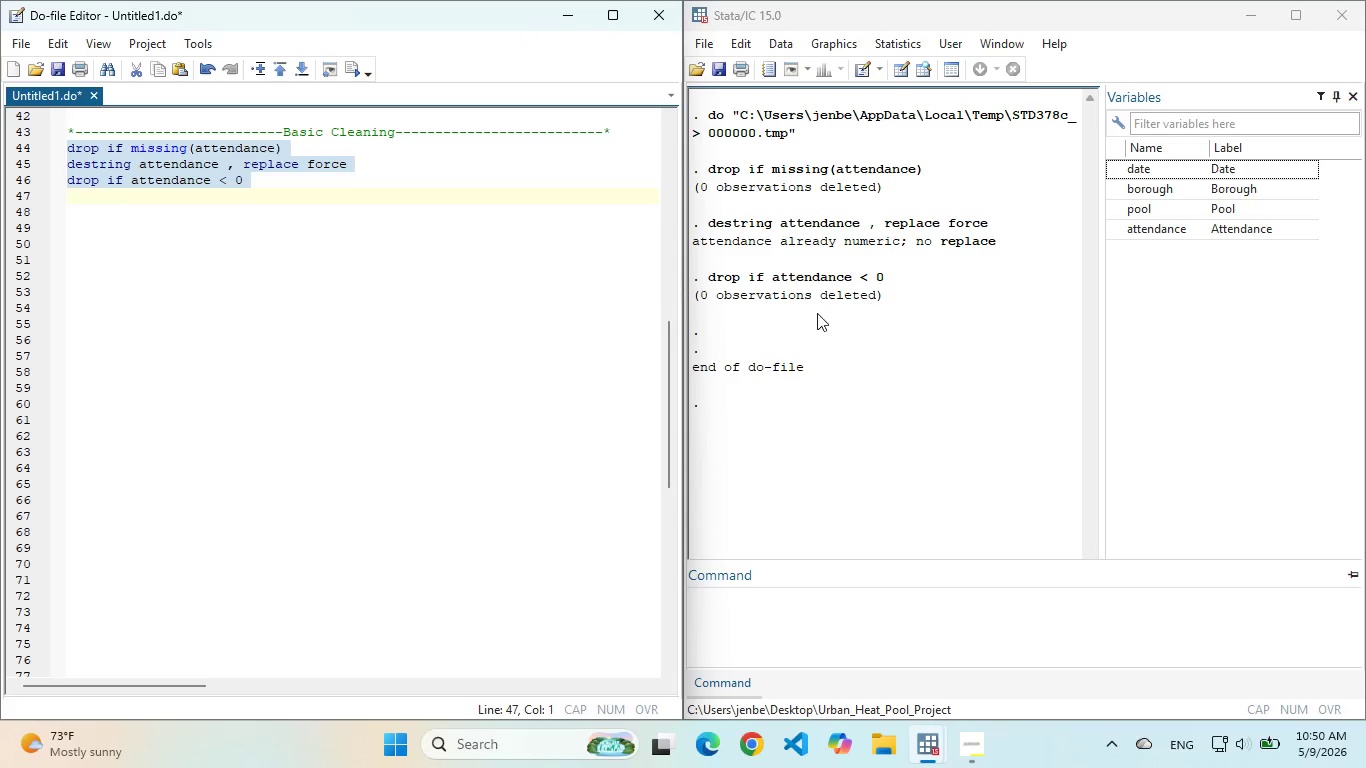 
left_click([720, 599])
 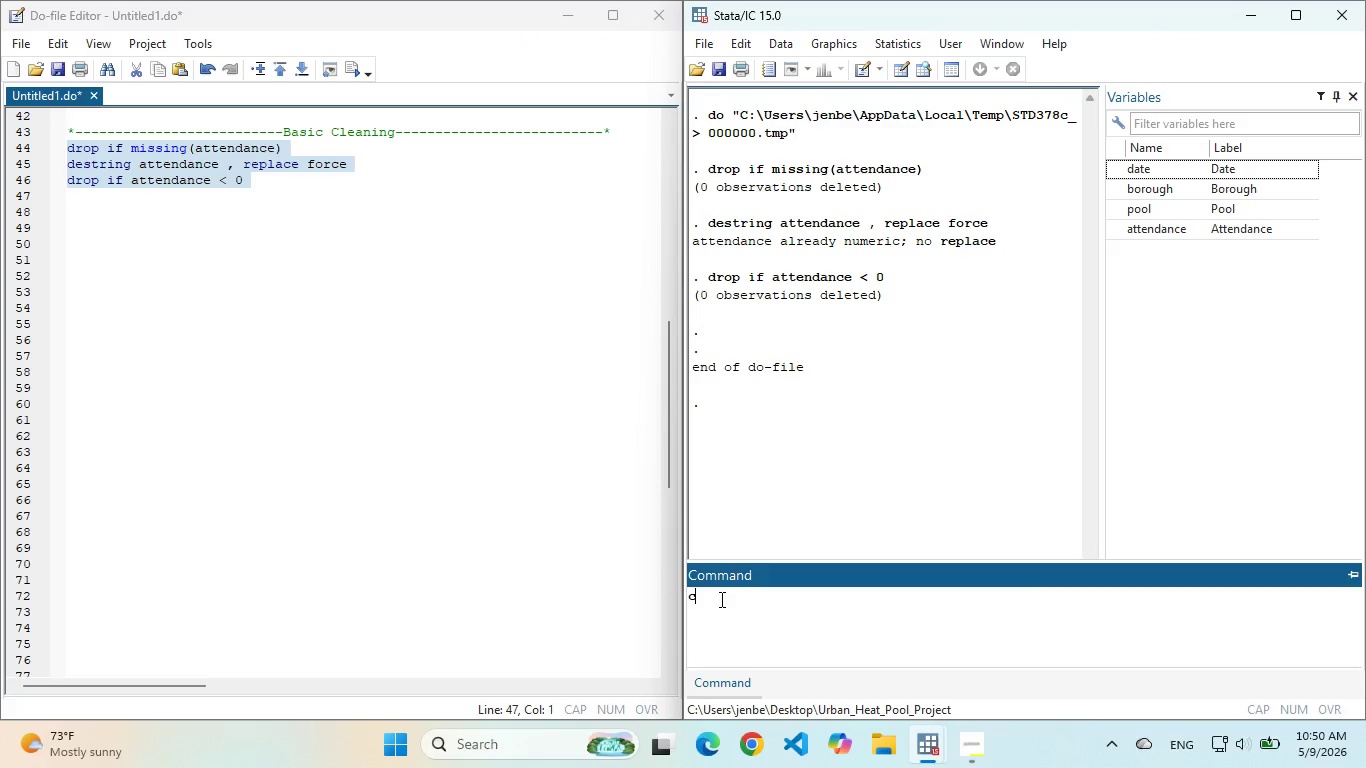 
type(cls)
 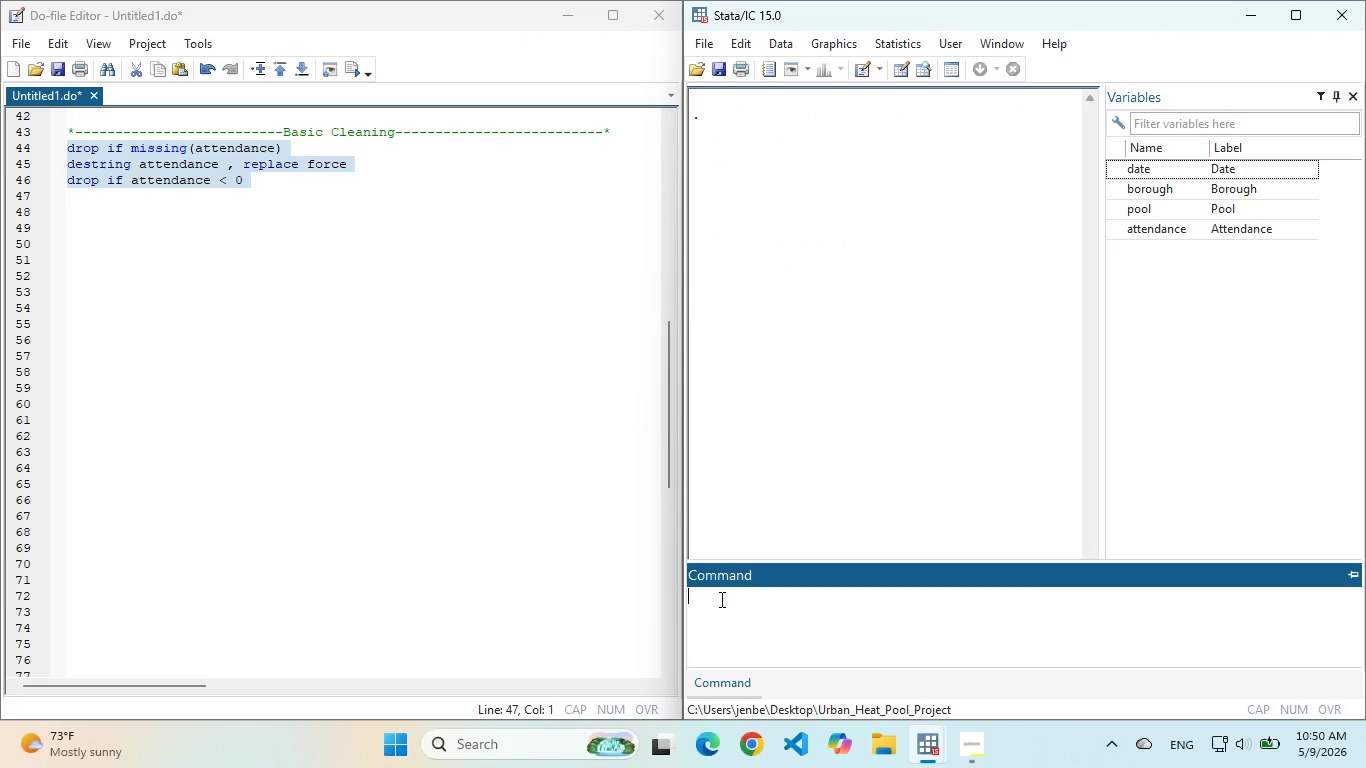 
key(Enter)
 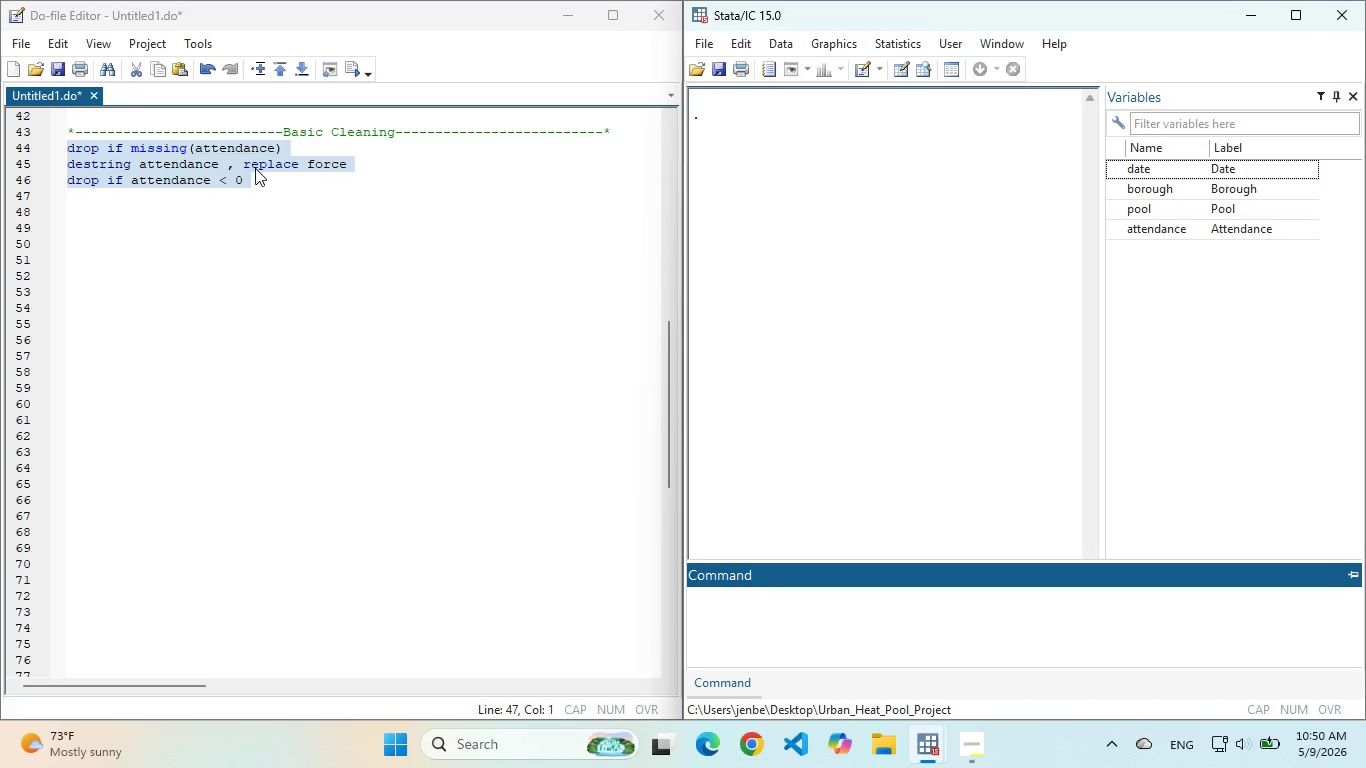 
left_click([255, 173])
 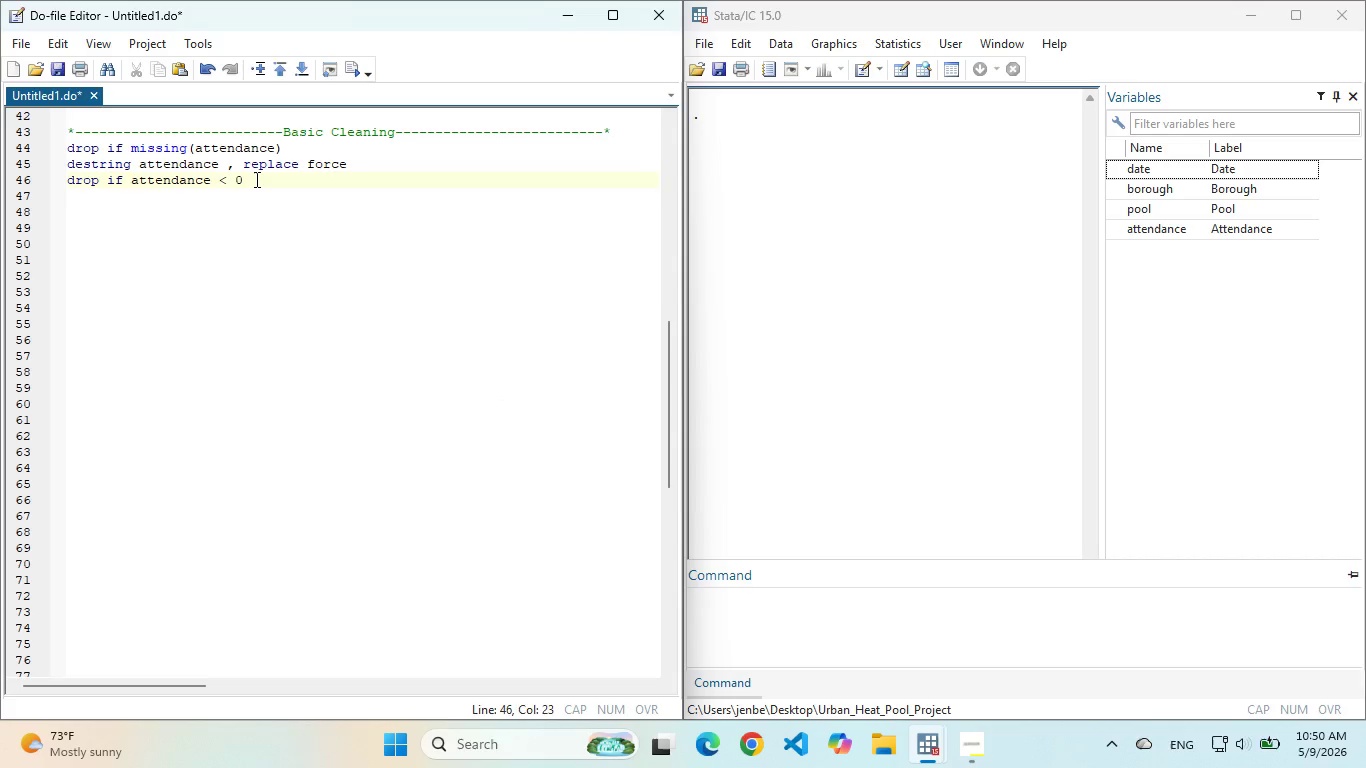 
key(Enter)
 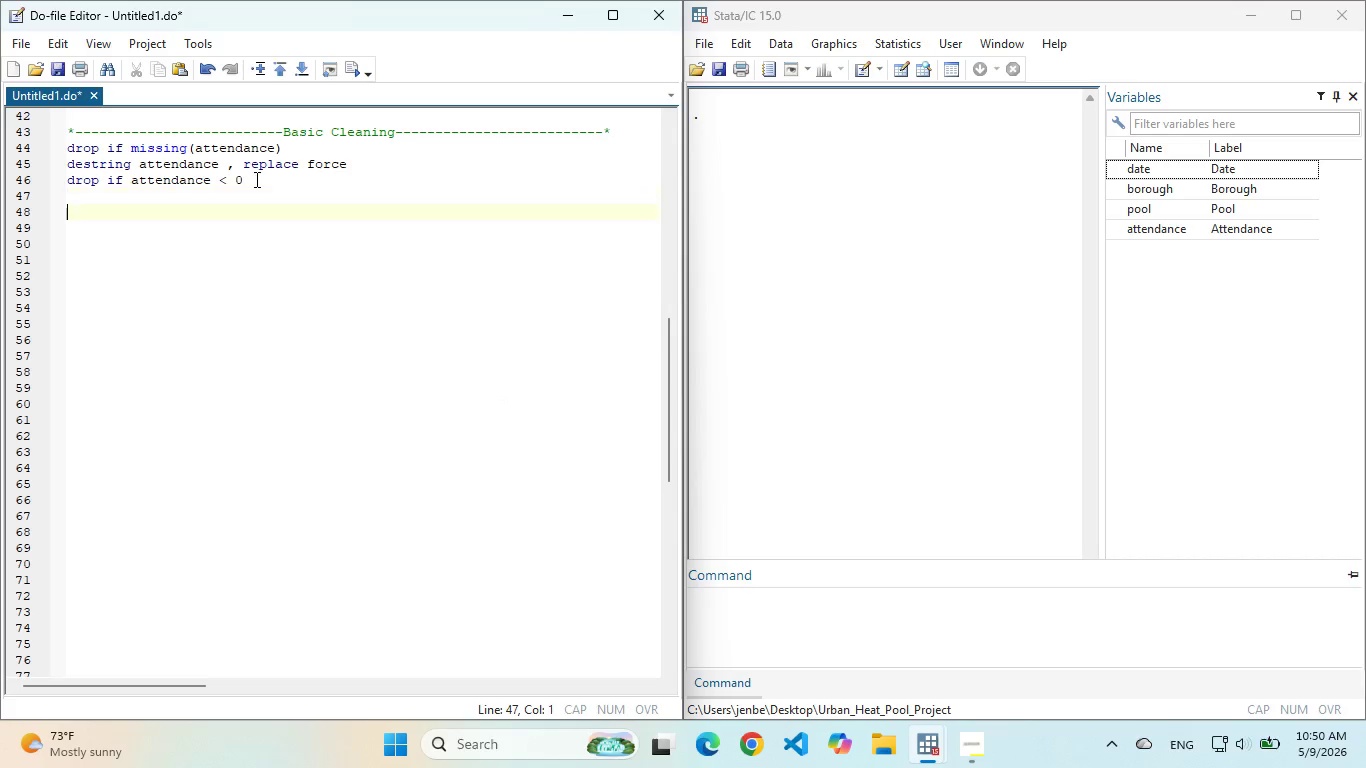 
key(Enter)
 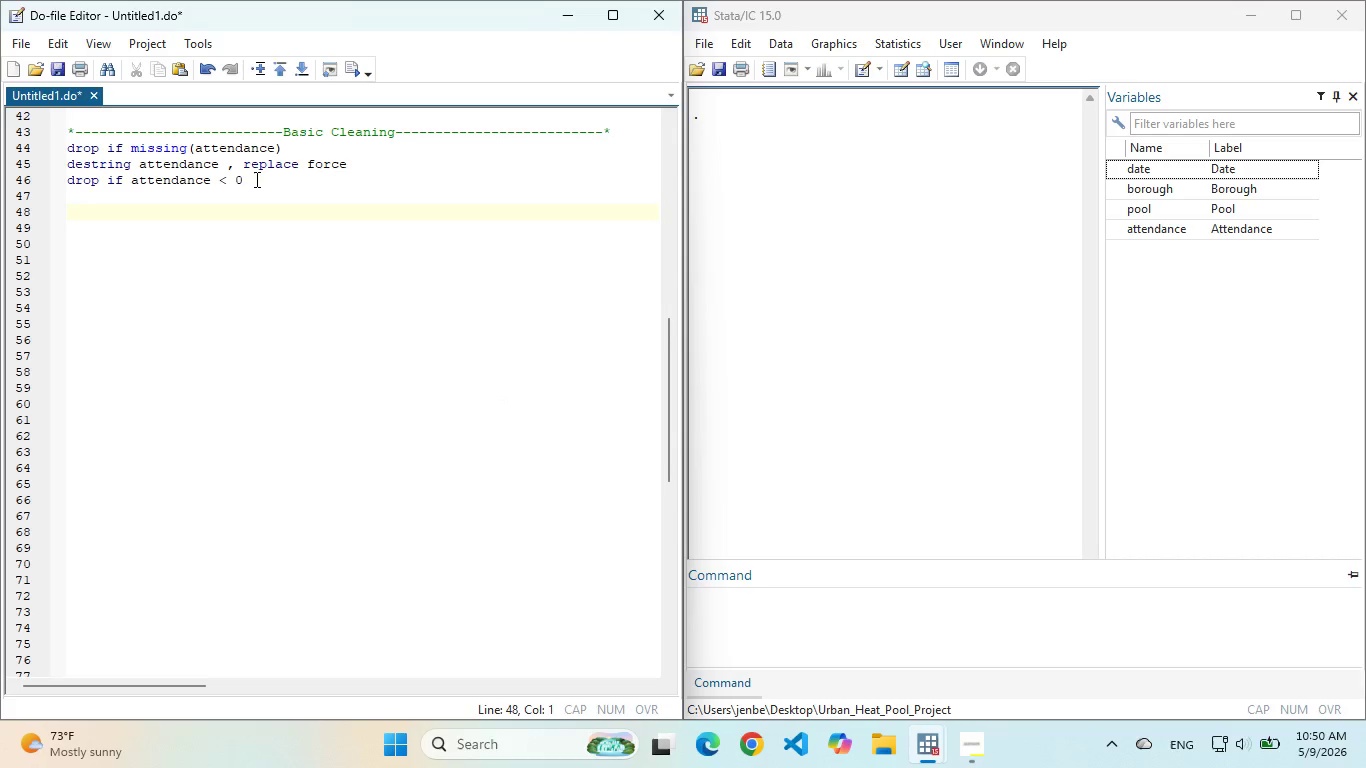 
key(Enter)
 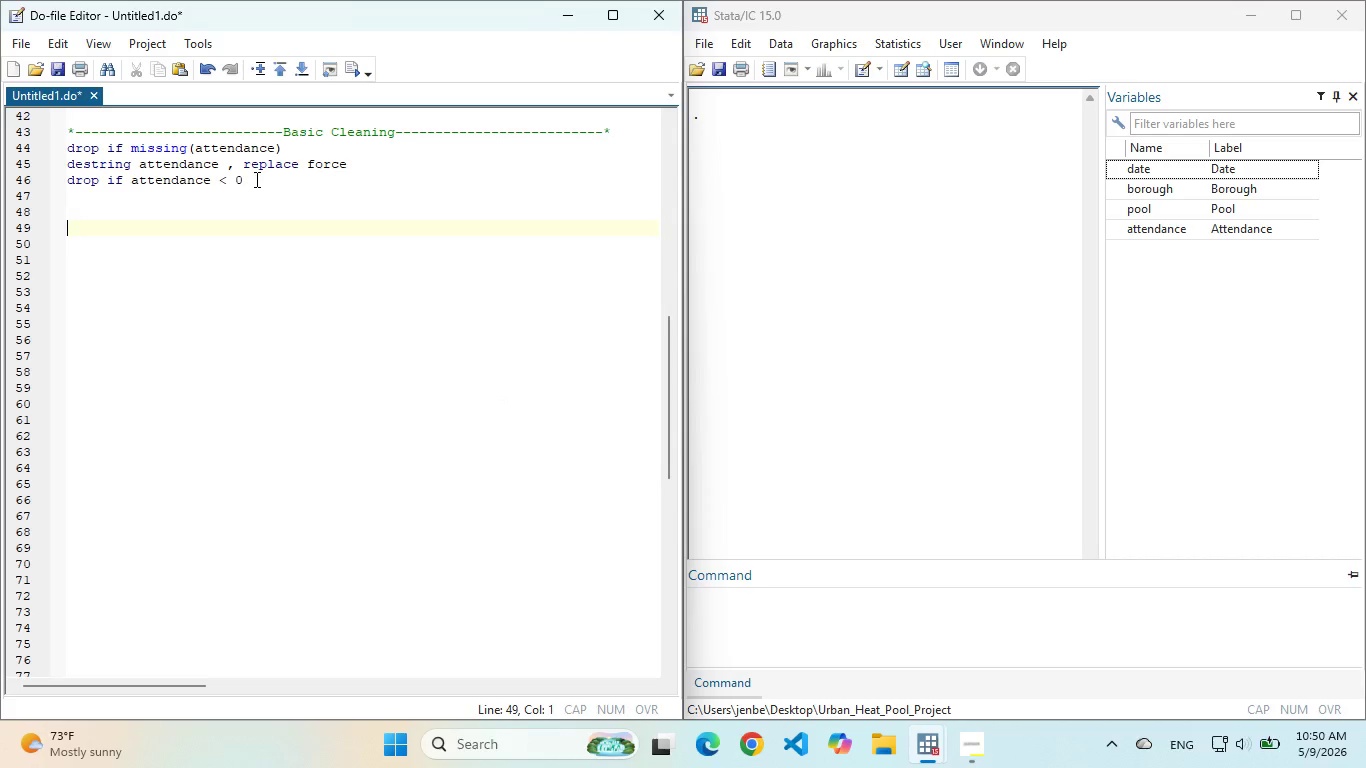 
key(Shift+8)
 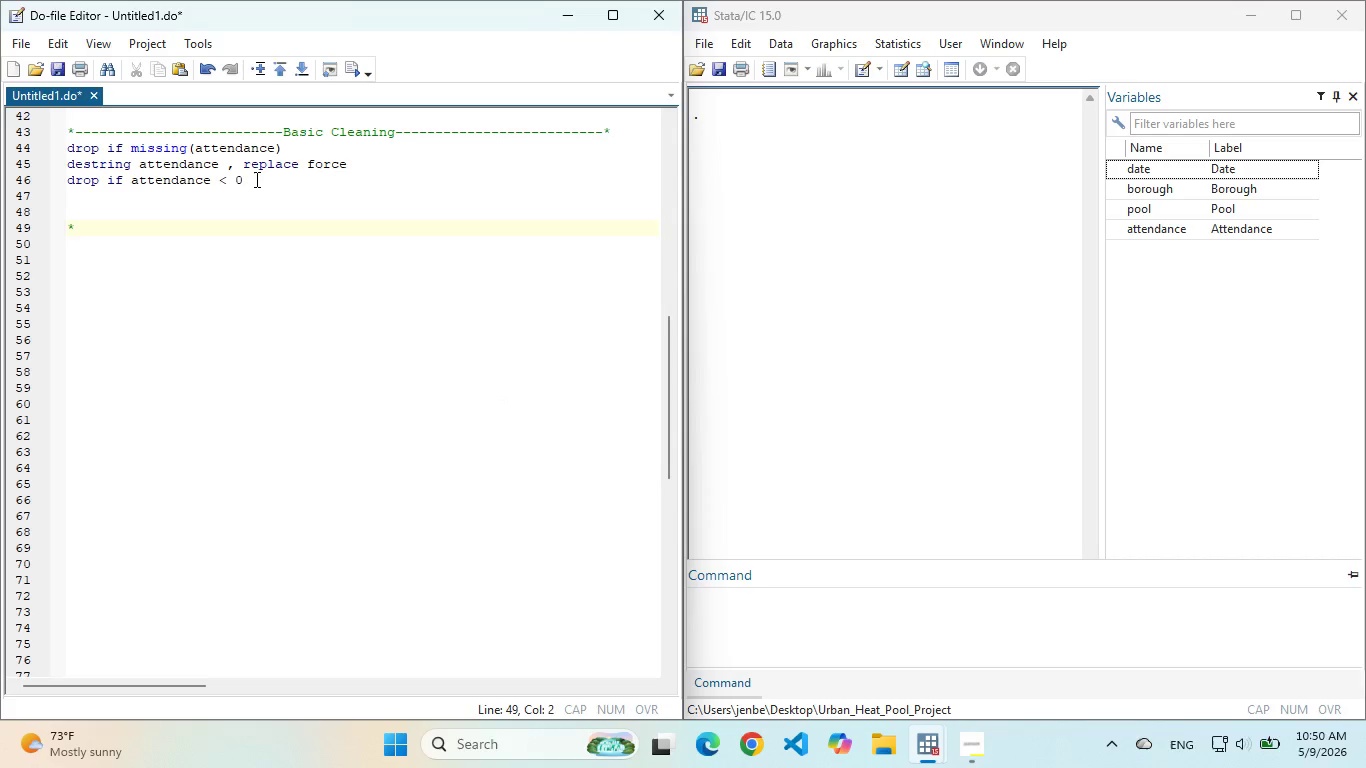 
key(Space)
 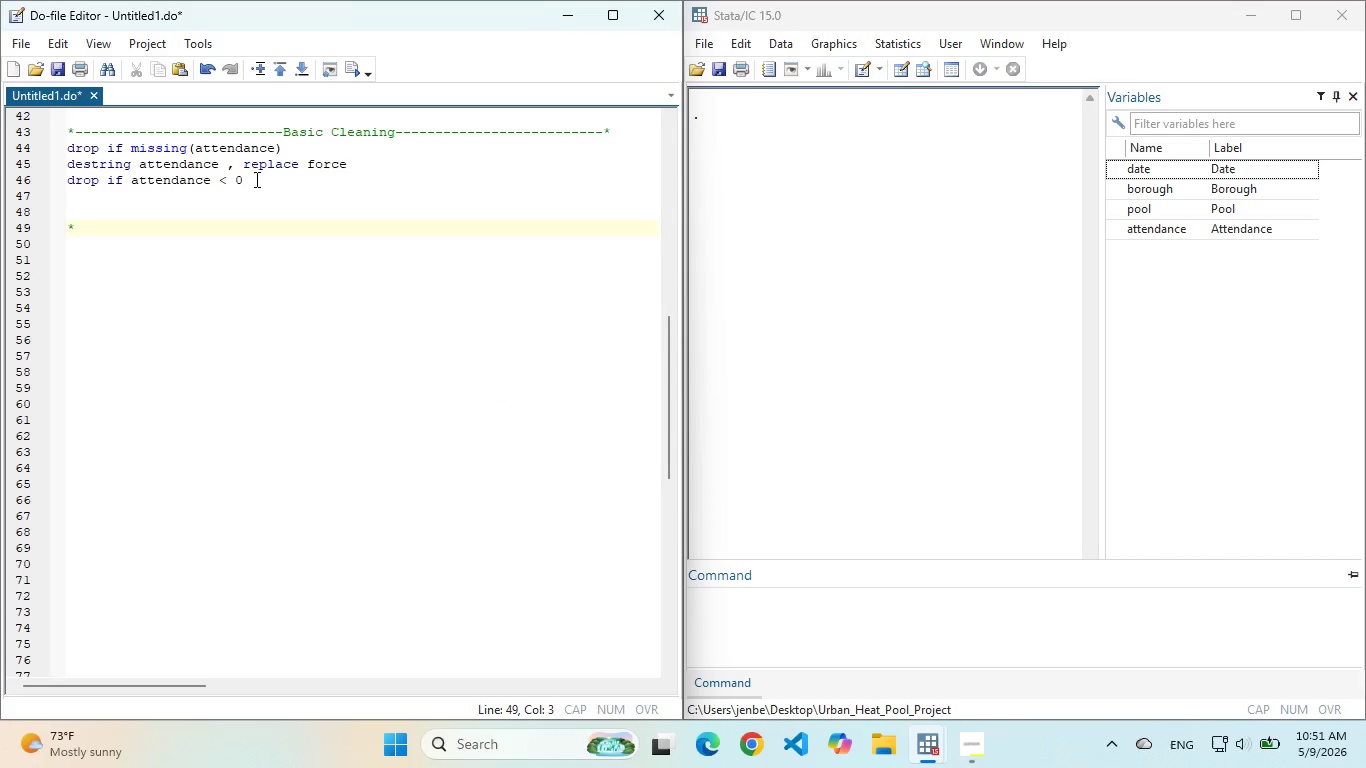 
key(Backspace)
 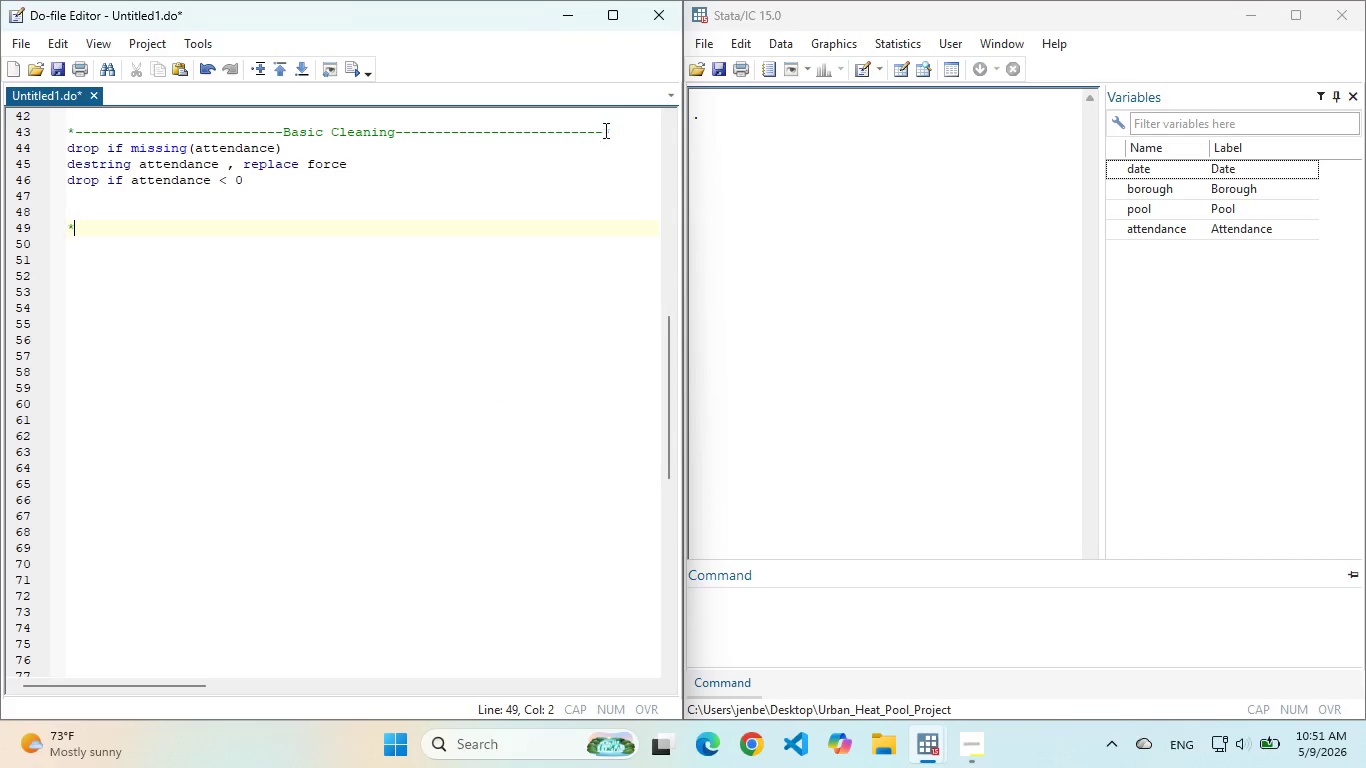 
left_click_drag(start_coordinate=[614, 130], to_coordinate=[124, 106])
 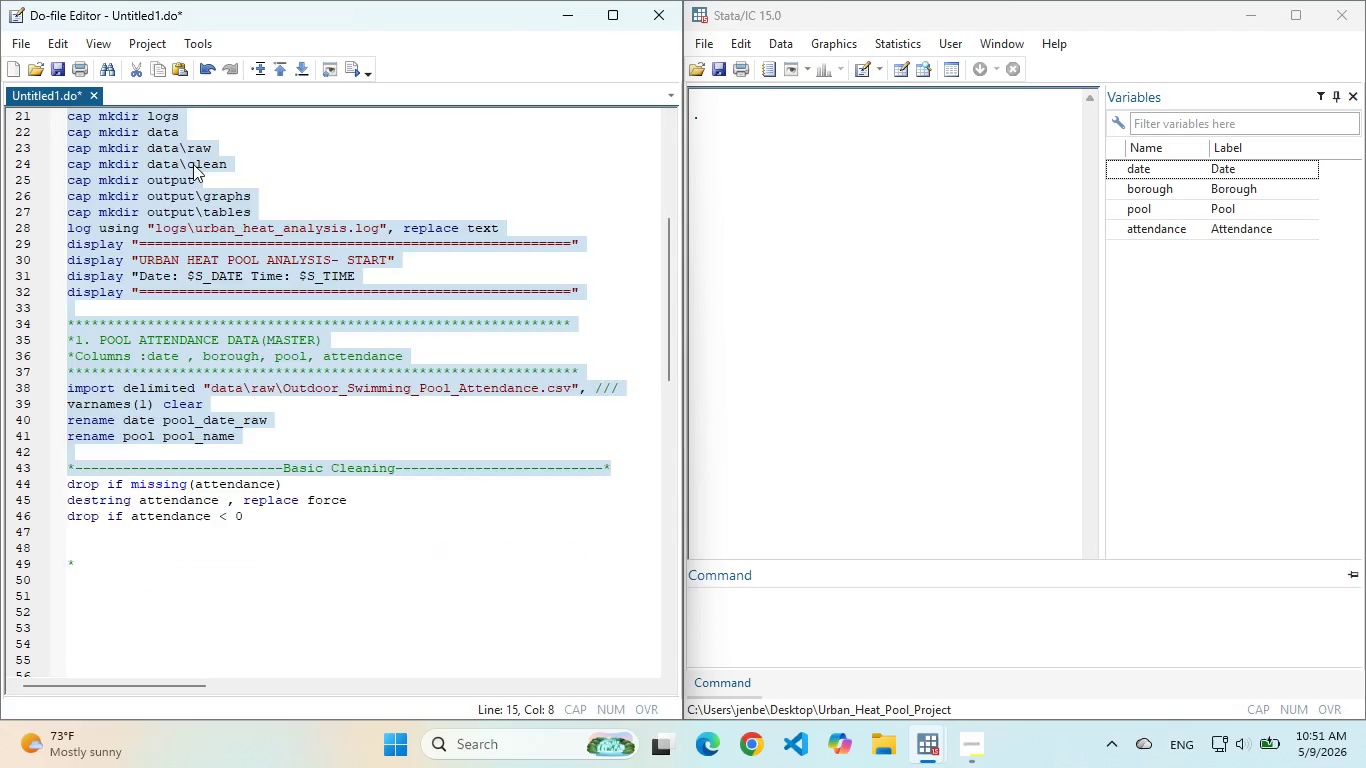 
scroll: coordinate [247, 211], scroll_direction: down, amount: 7.0
 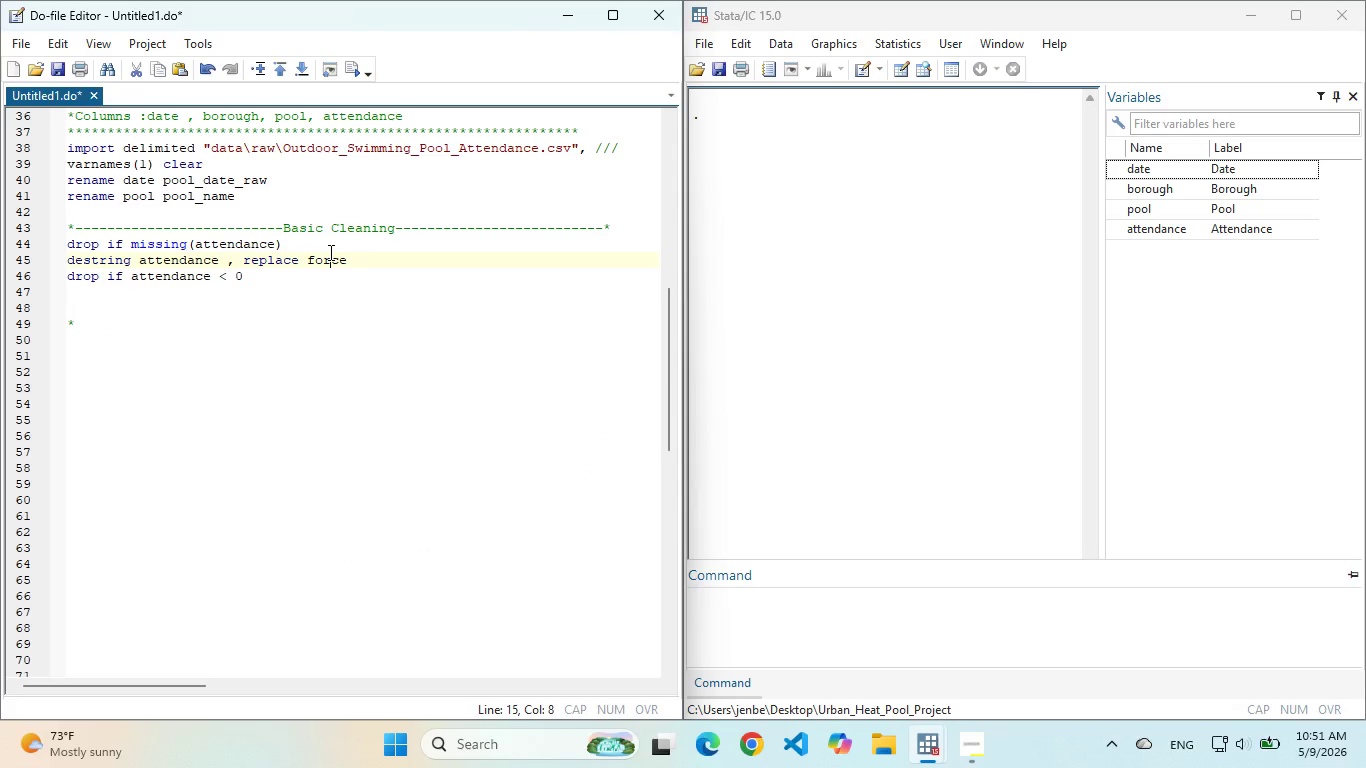 
left_click([329, 252])
 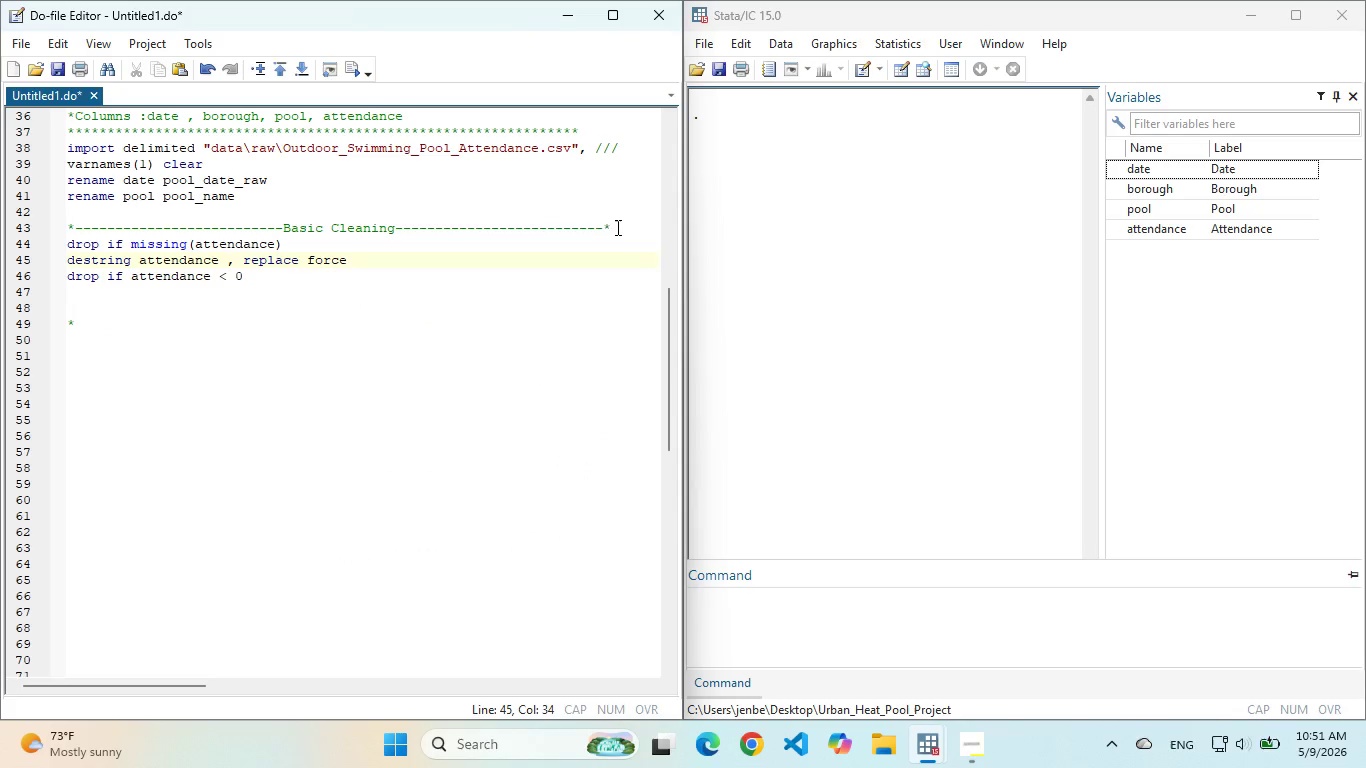 
left_click_drag(start_coordinate=[616, 227], to_coordinate=[55, 223])
 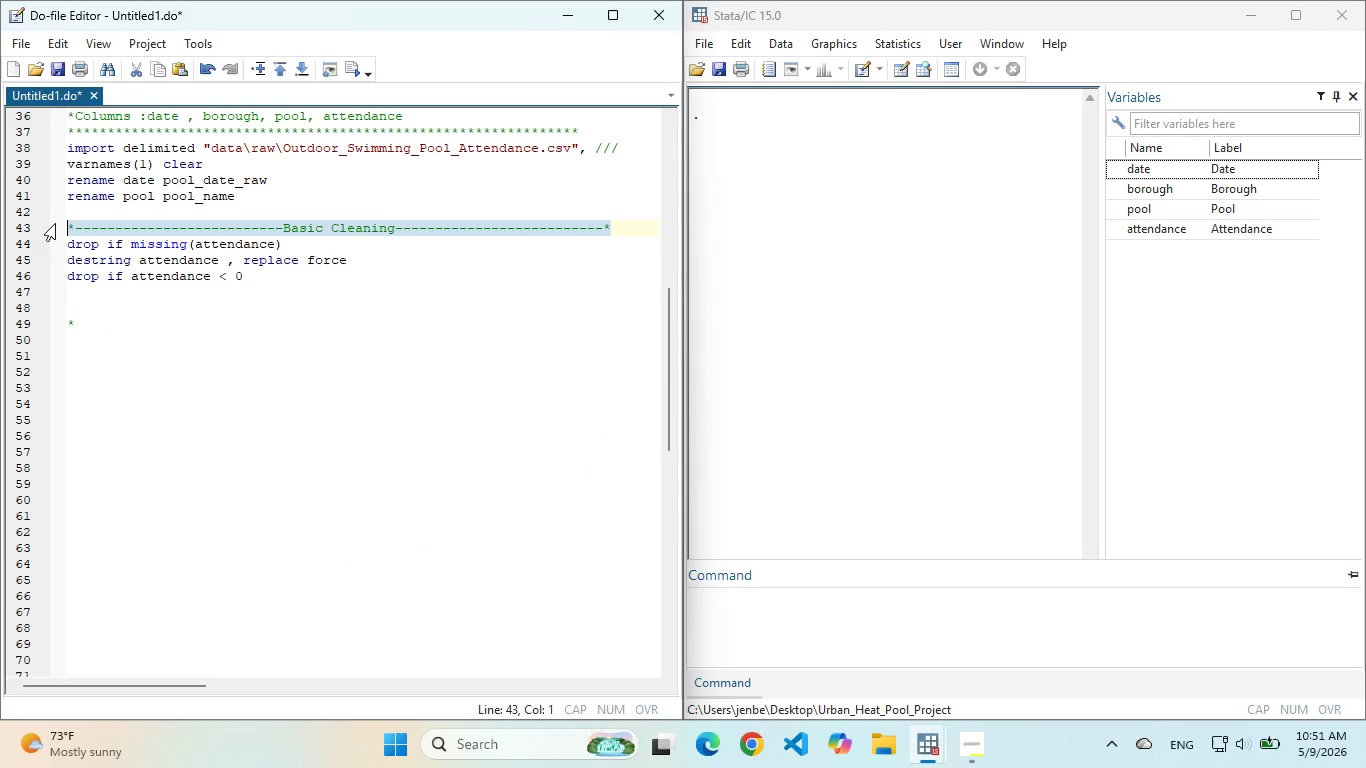 
key(Control+C)
 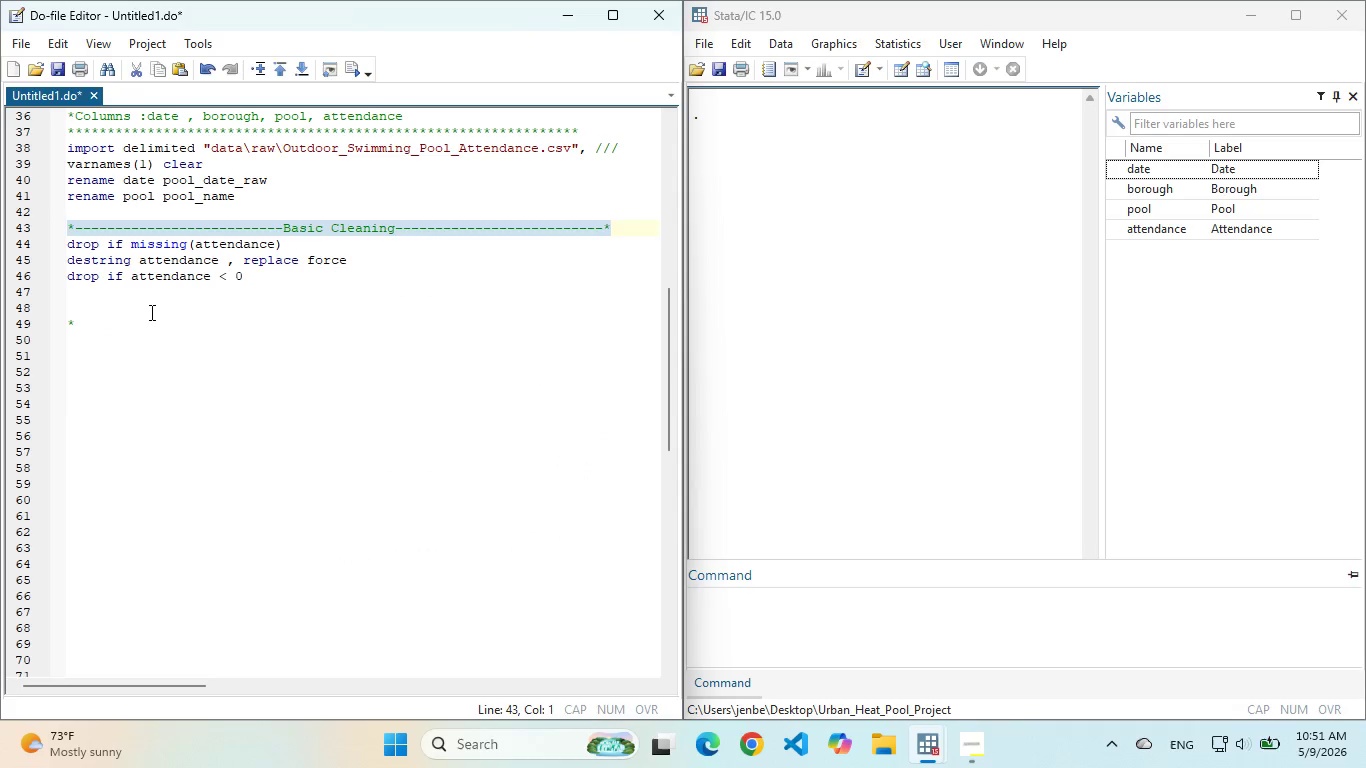 
left_click([150, 312])
 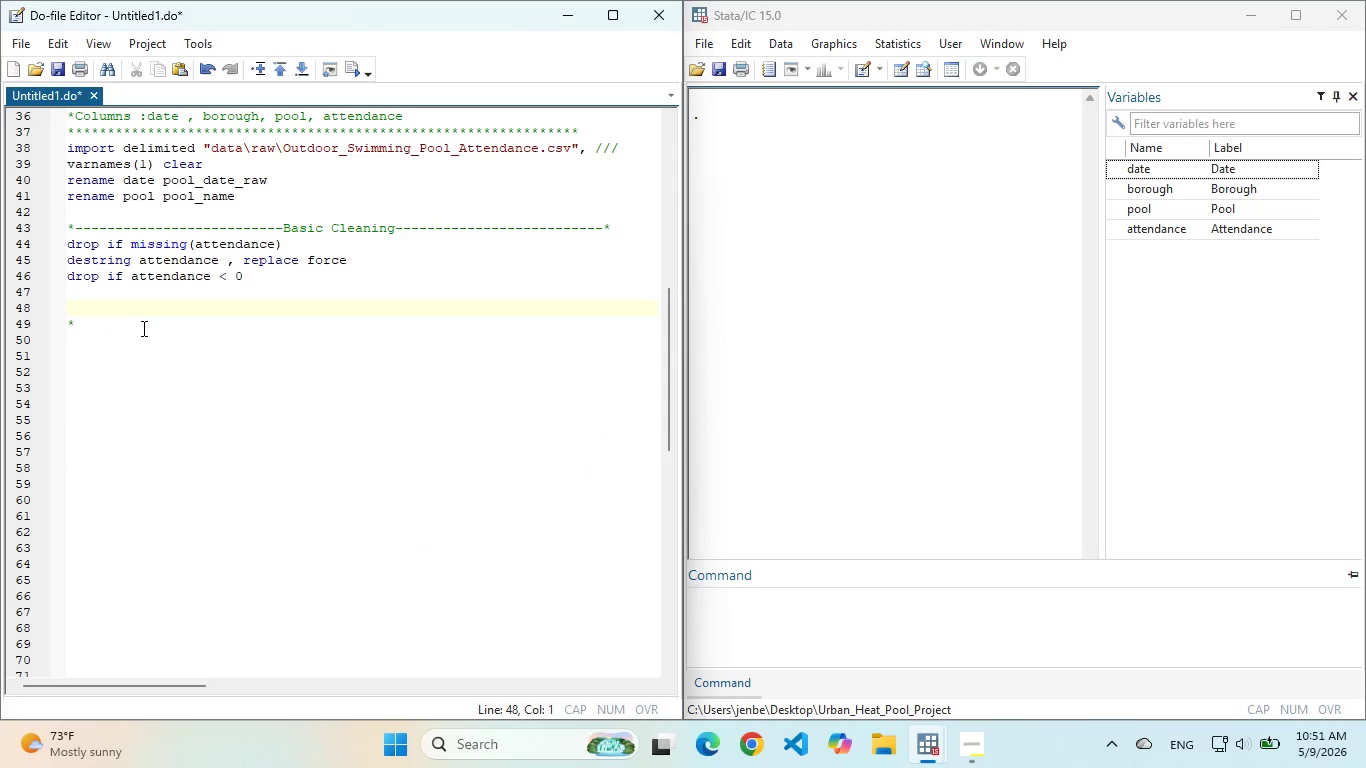 
left_click([139, 331])
 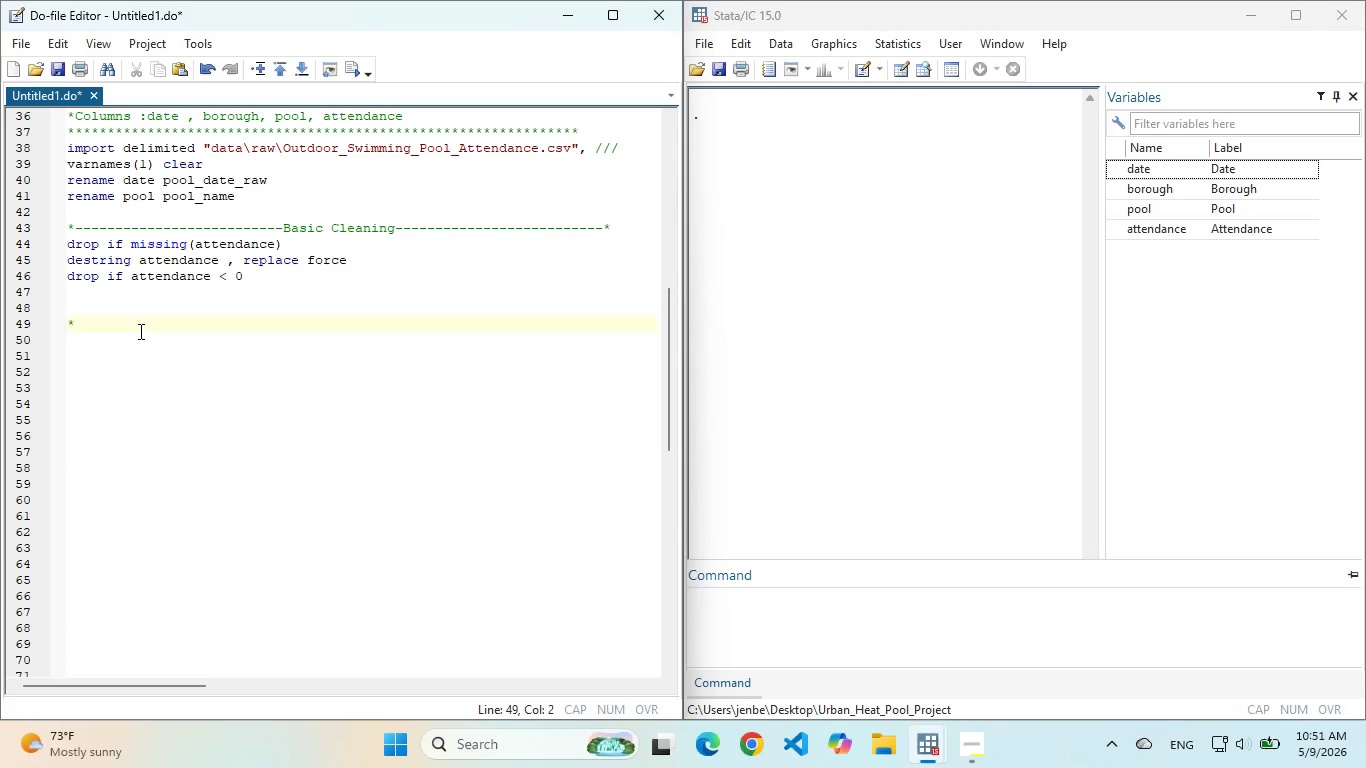 
key(Backspace)
 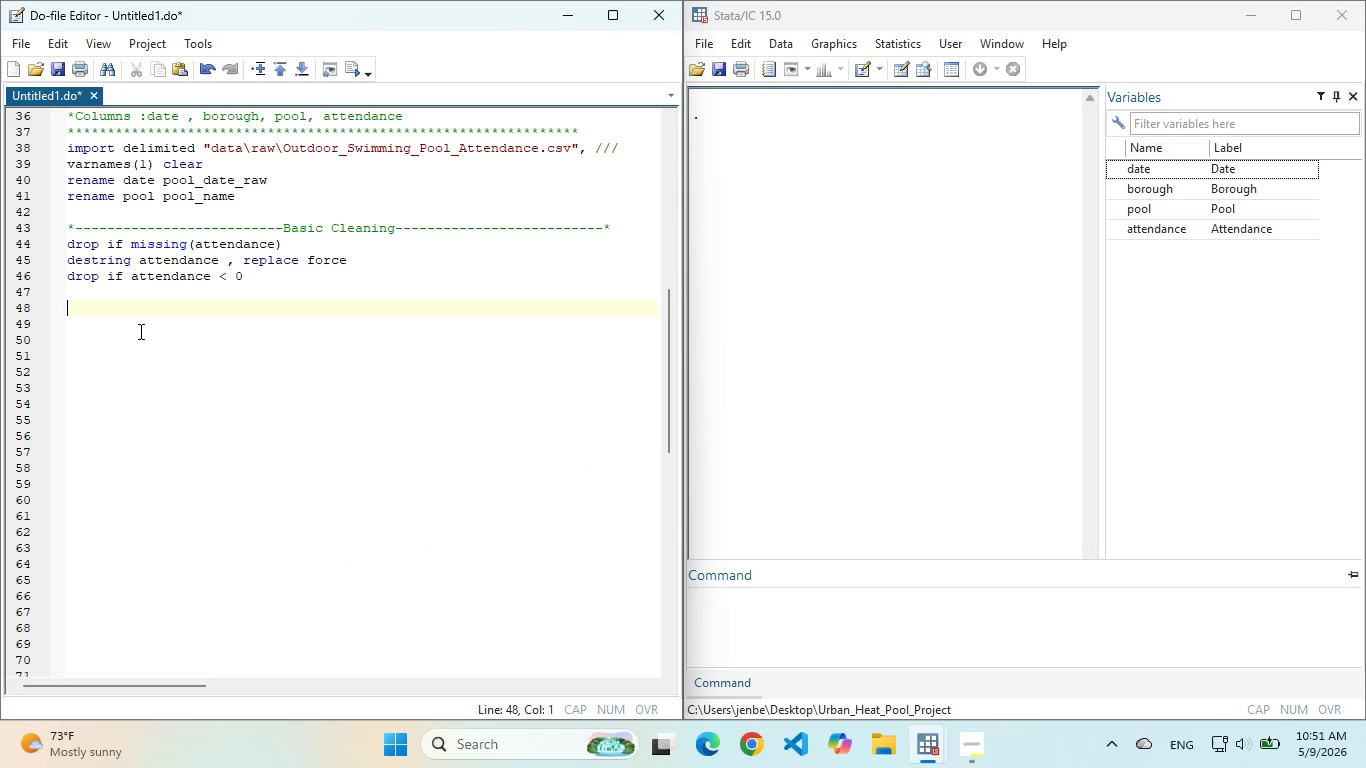 
key(Backspace)
 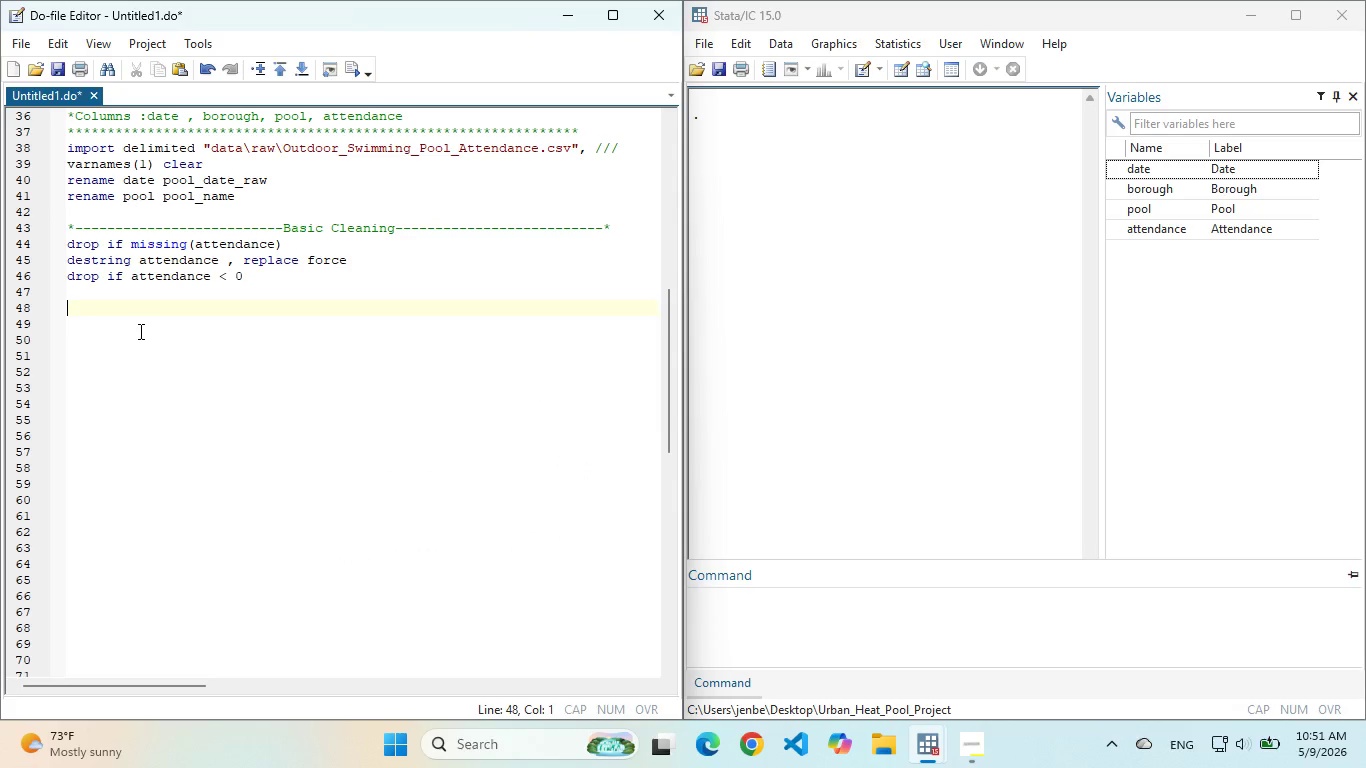 
key(Backspace)
 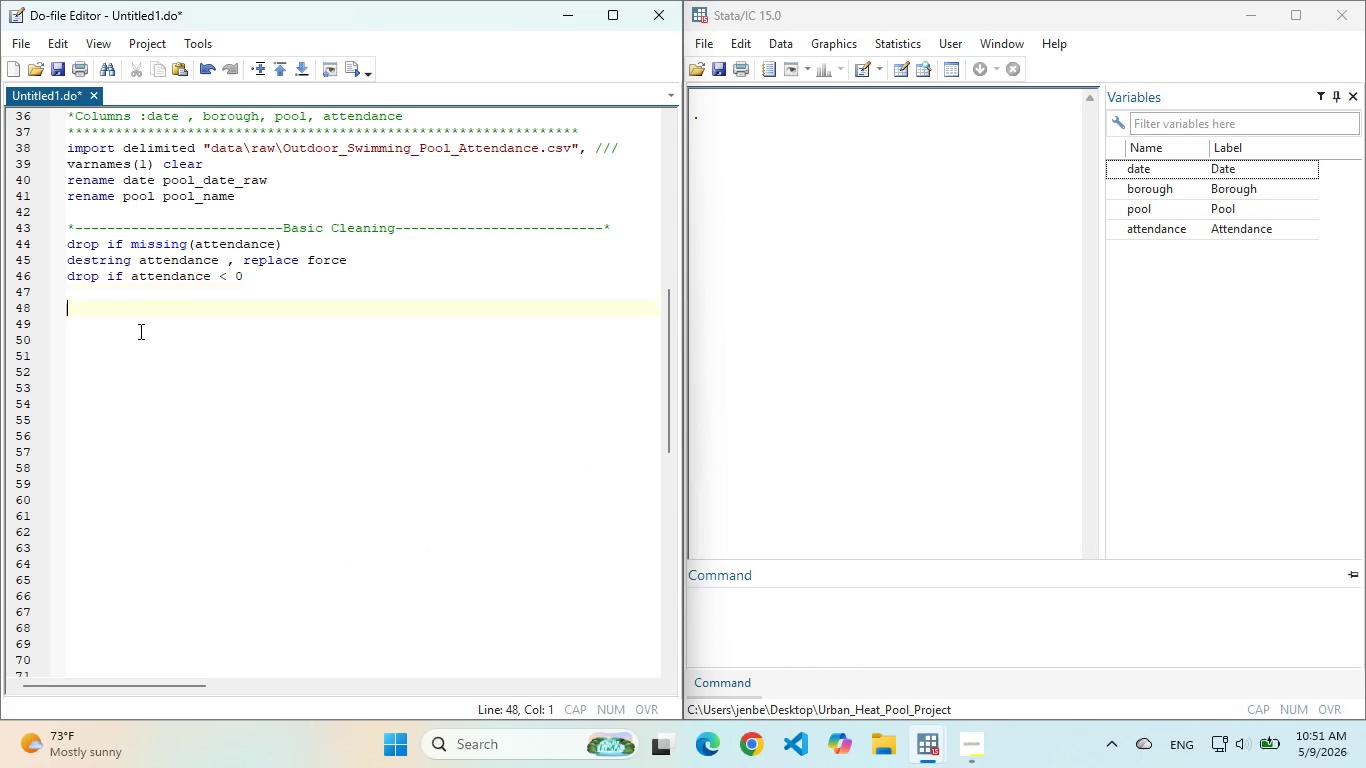 
key(Enter)
 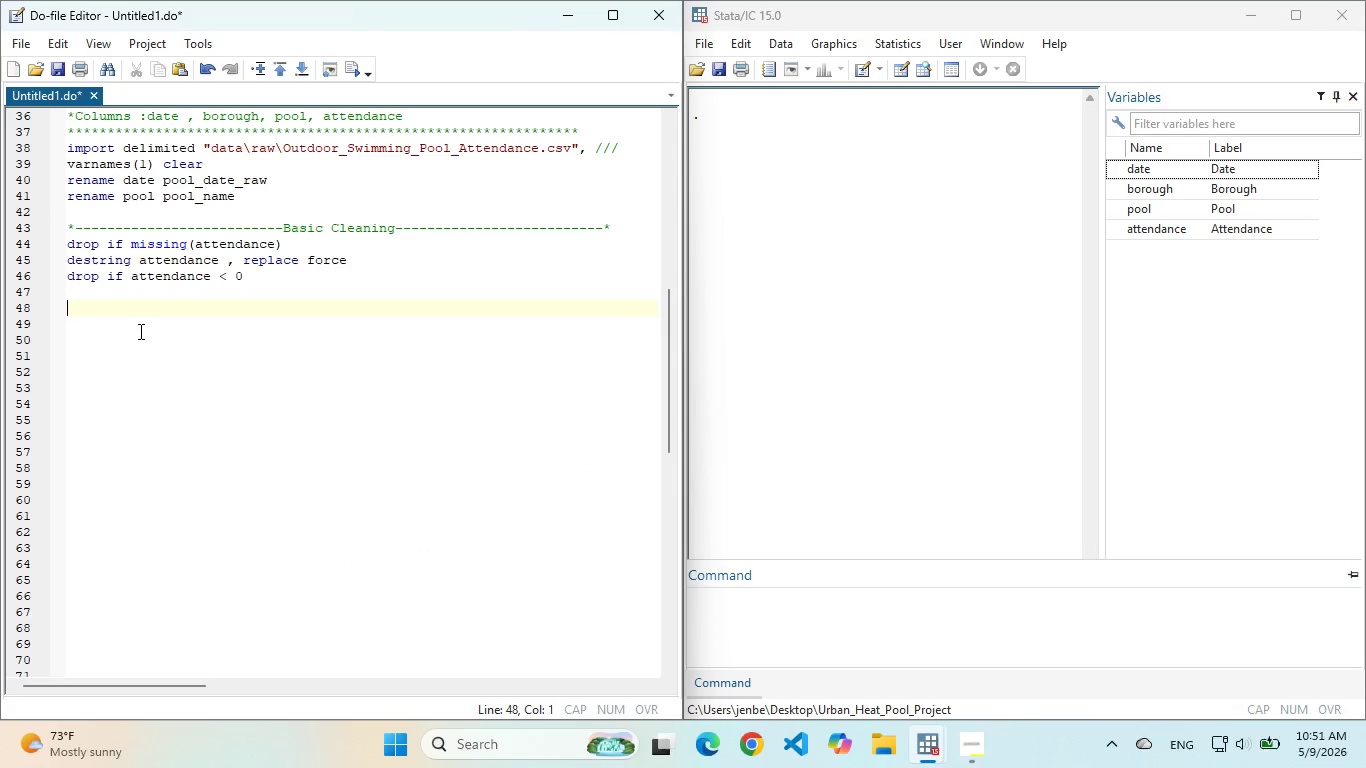 
key(Control+V)
 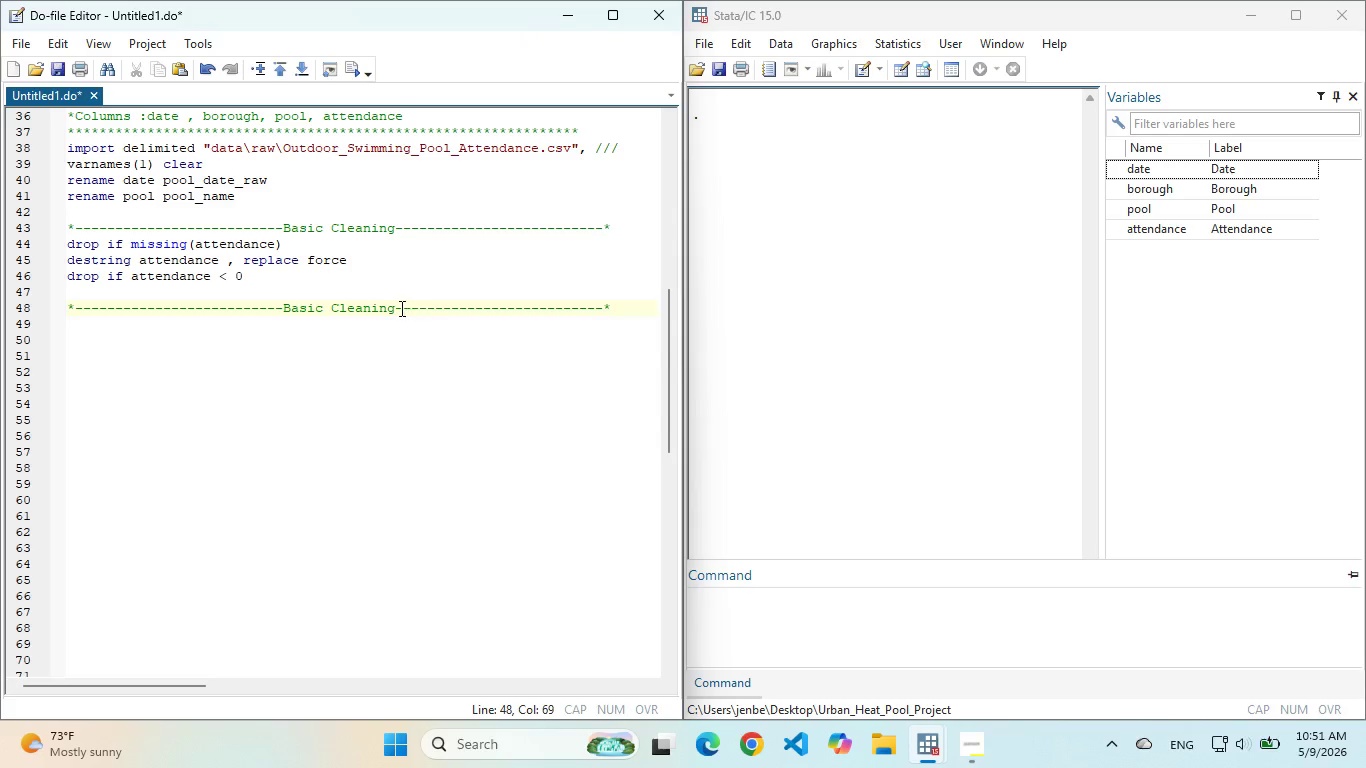 
left_click([396, 308])
 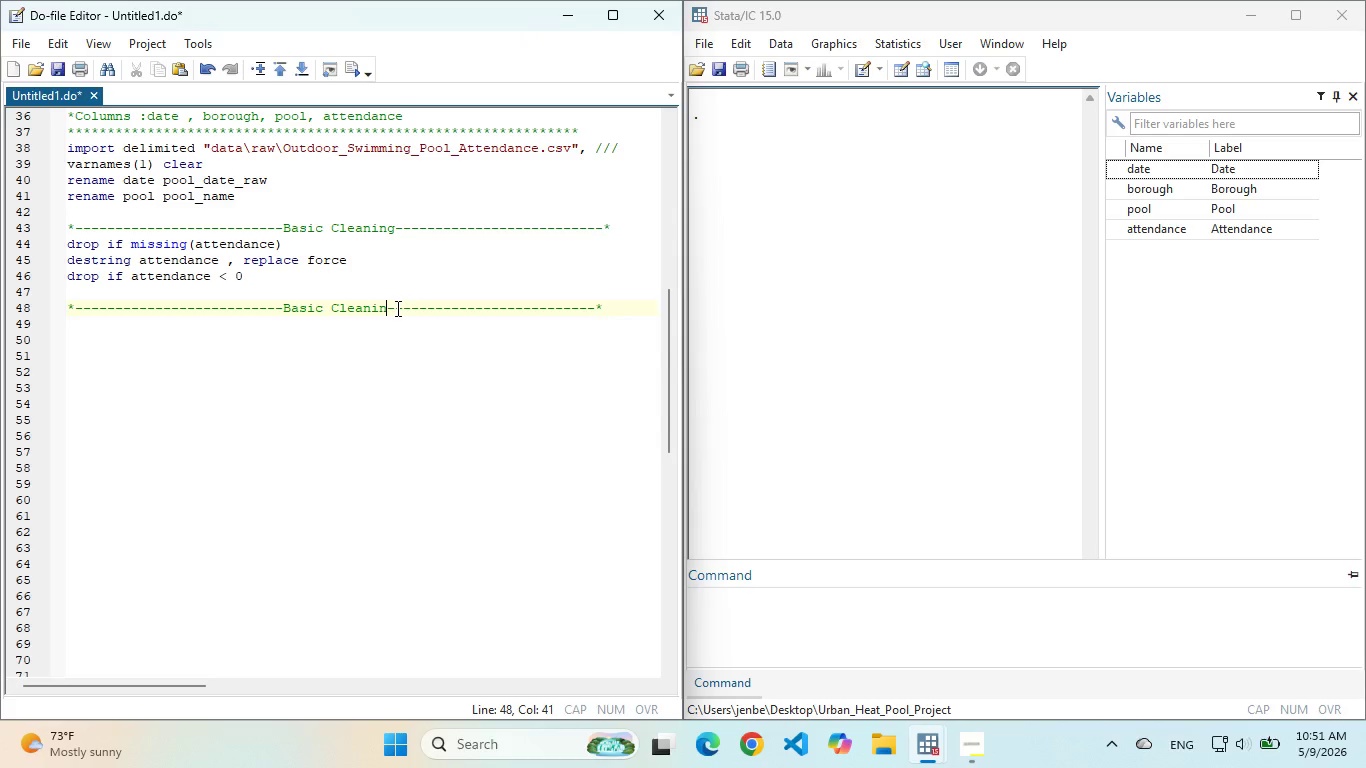 
key(Backspace)
key(Backspace)
key(Backspace)
key(Backspace)
key(Backspace)
key(Backspace)
key(Backspace)
key(Backspace)
key(Backspace)
key(Backspace)
key(Backspace)
key(Backspace)
key(Backspace)
key(Backspace)
type(Date Parsingm)
key(Backspace)
type( )
key(Backspace)
type(: MM/DD/YYYY )
key(Backspace)
 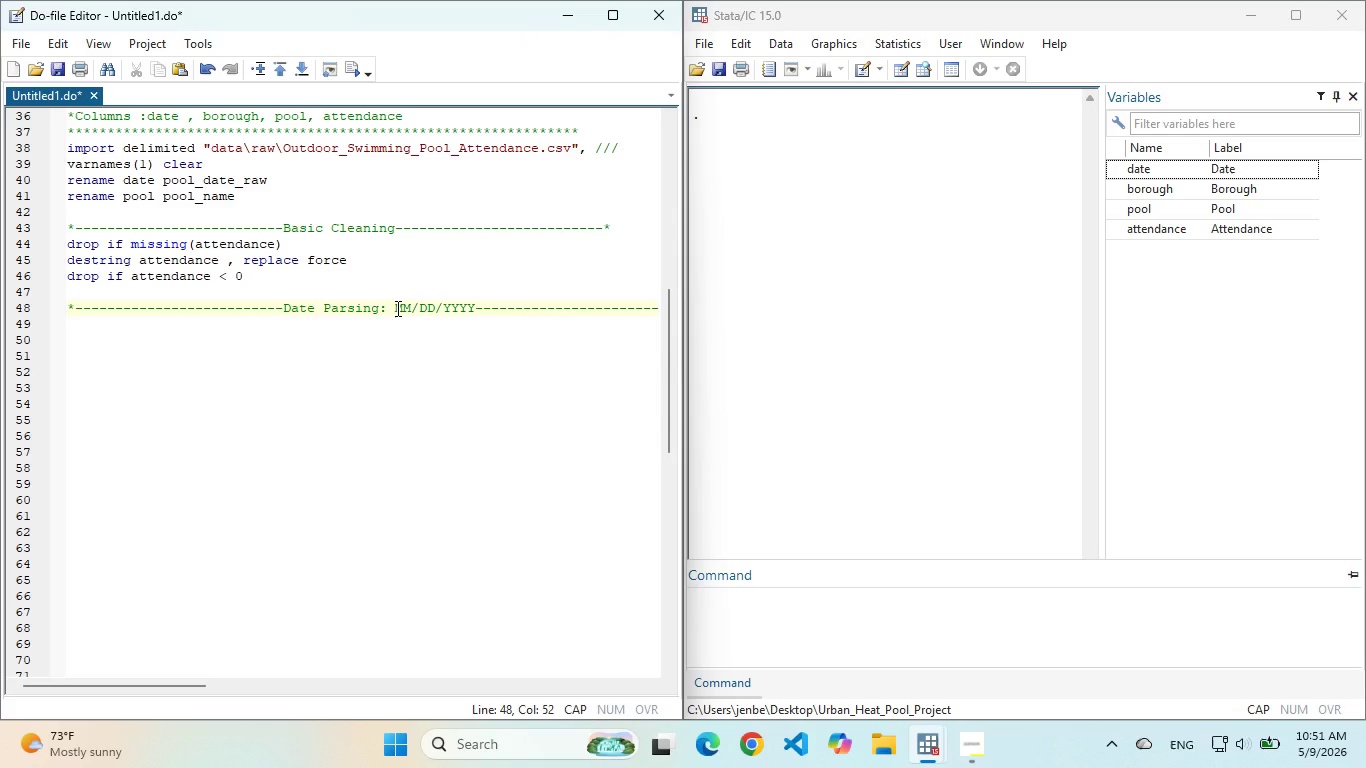 
left_click([603, 312])
 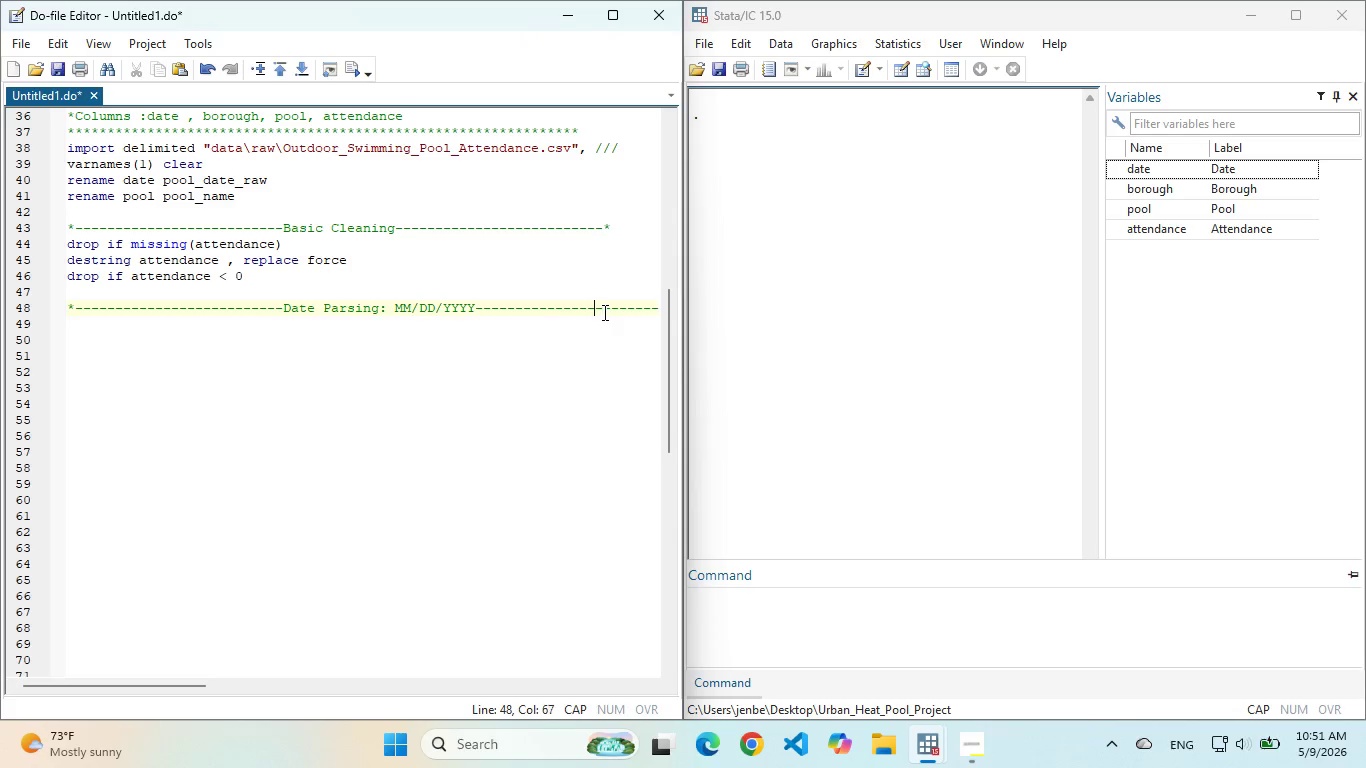 
key(Backspace)
 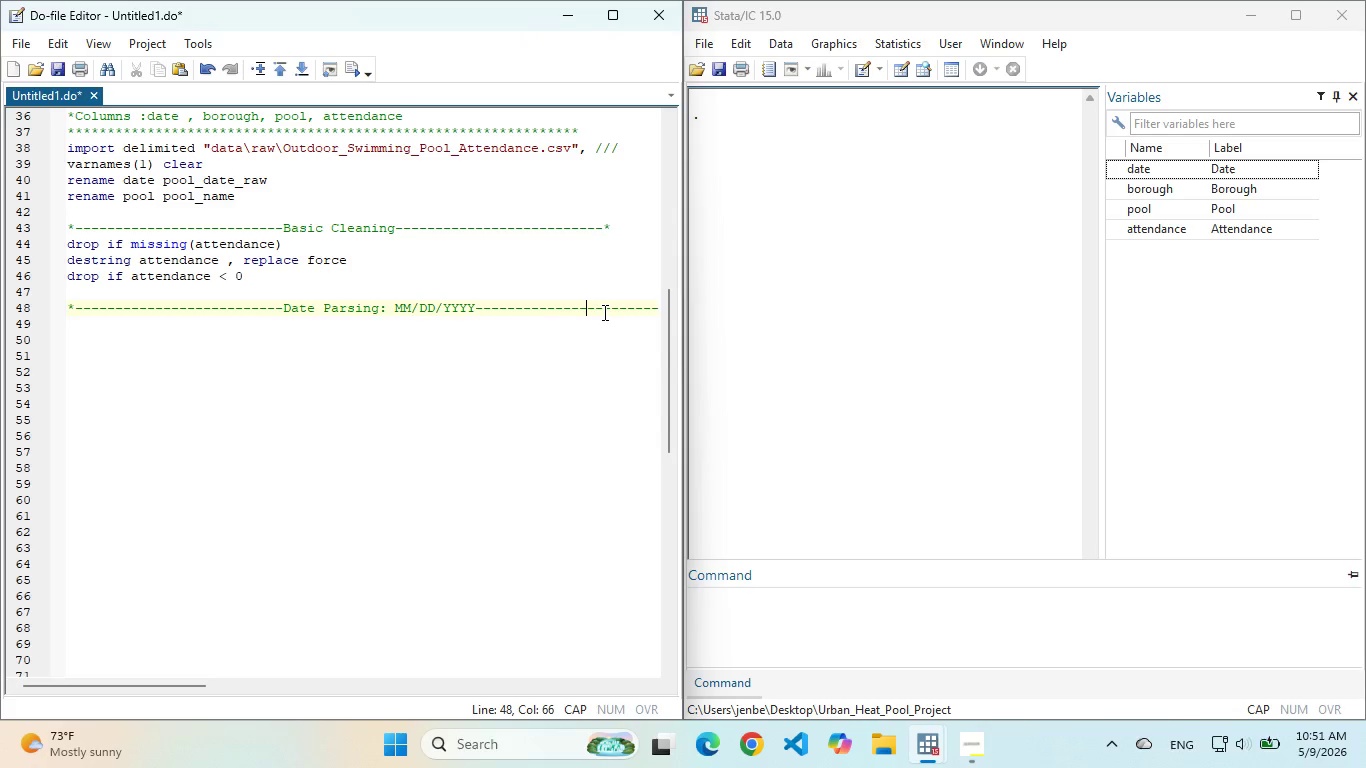 
hold_key(key=Backspace, duration=0.78)
 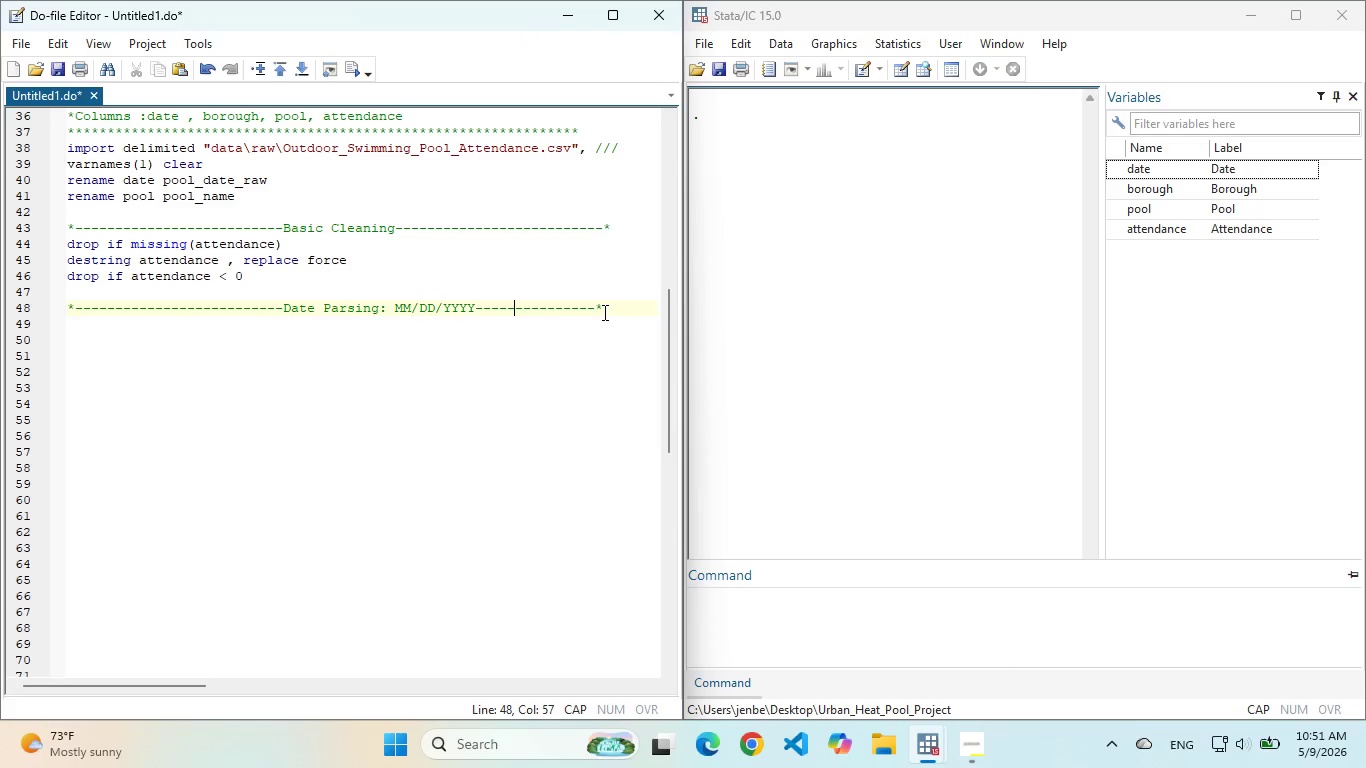 
key(Minus)
 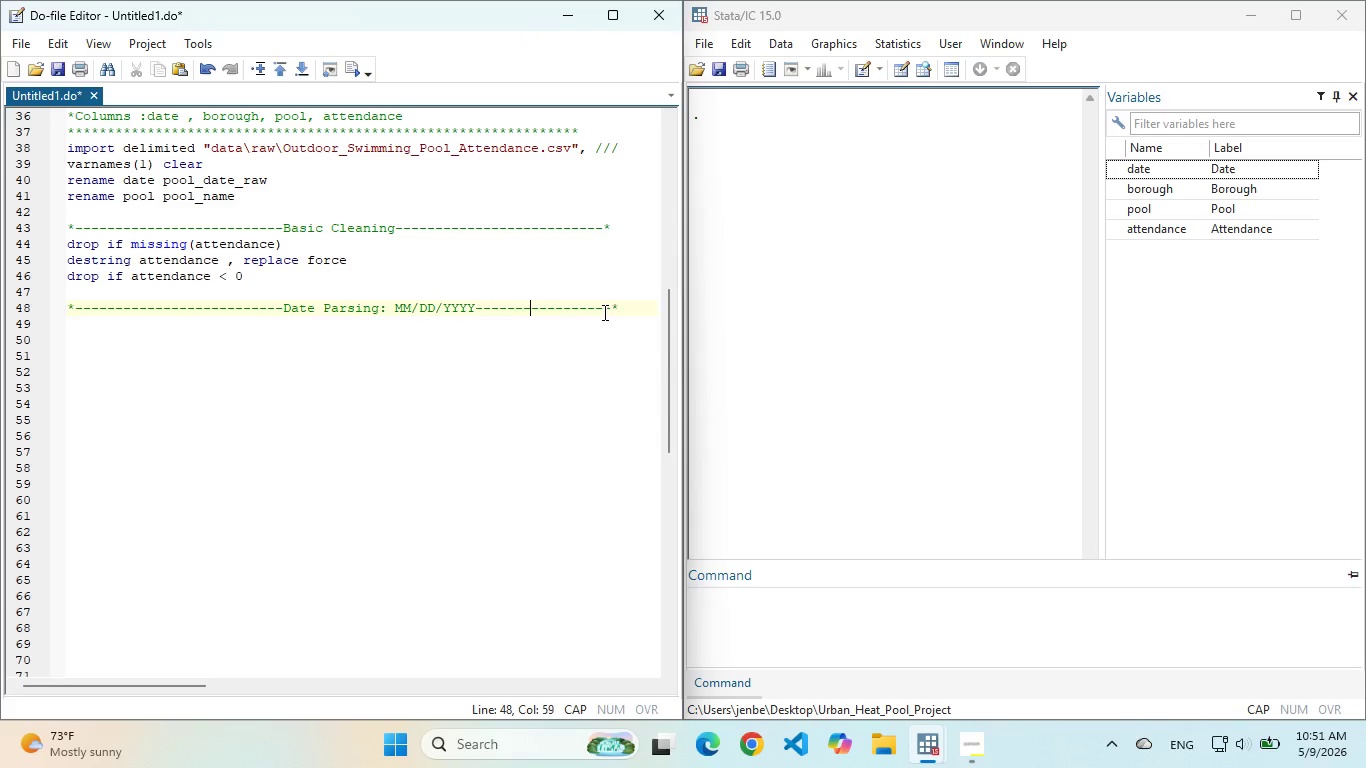 
key(Minus)
 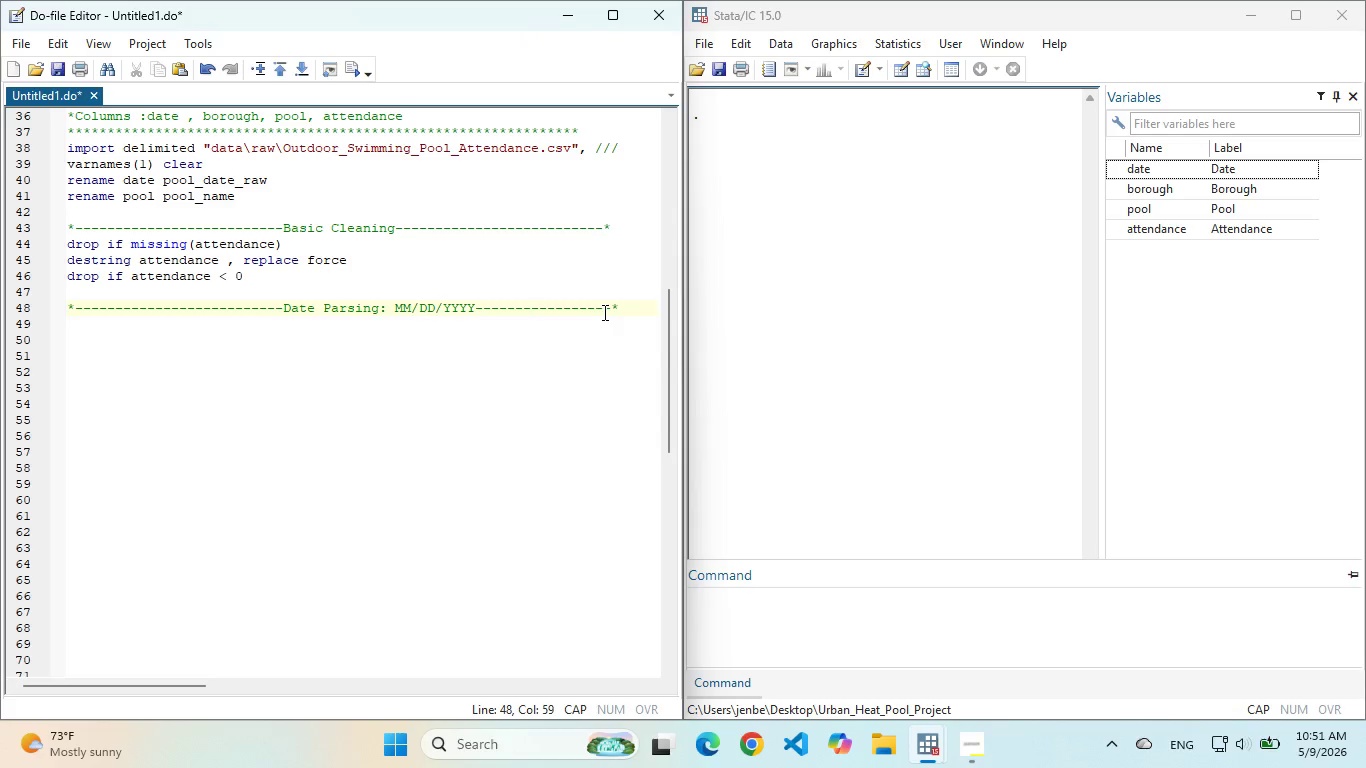 
key(Backspace)
 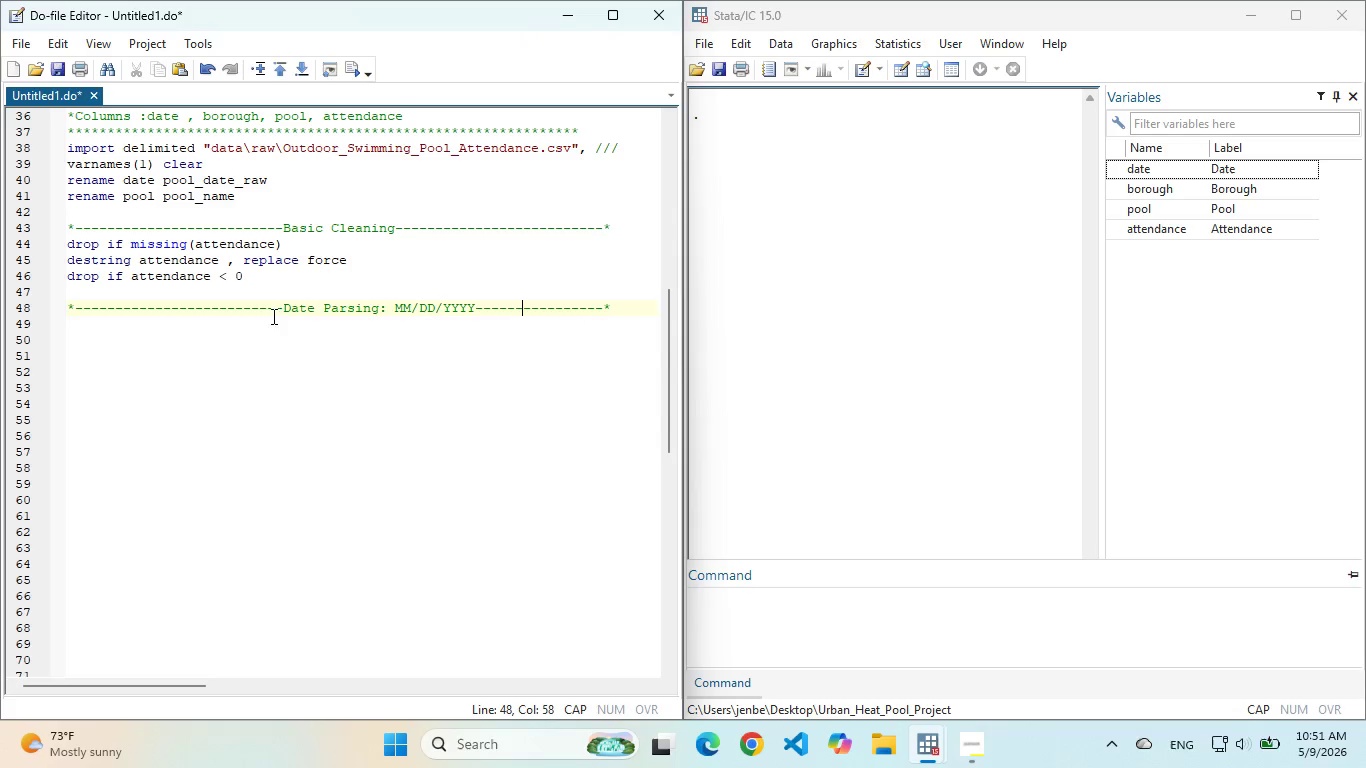 
left_click([265, 311])
 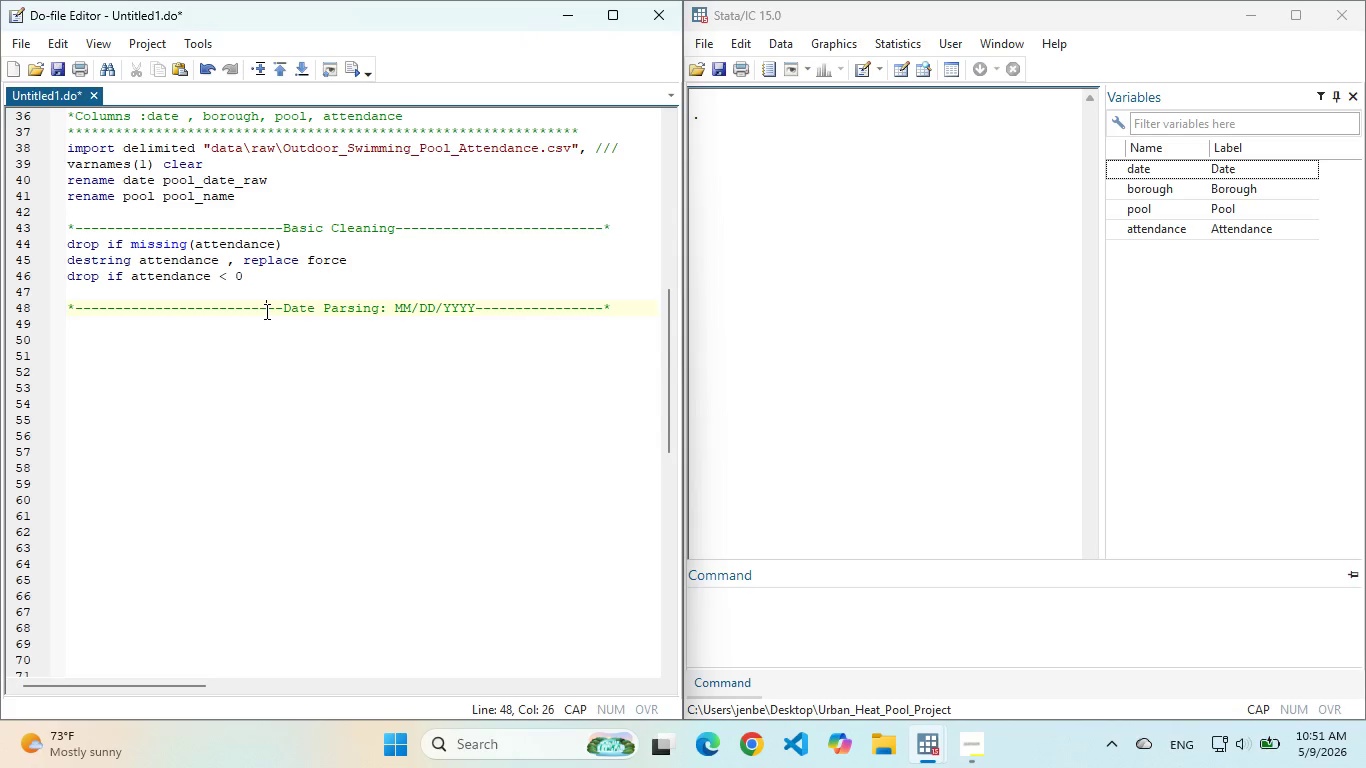 
key(Backspace)
 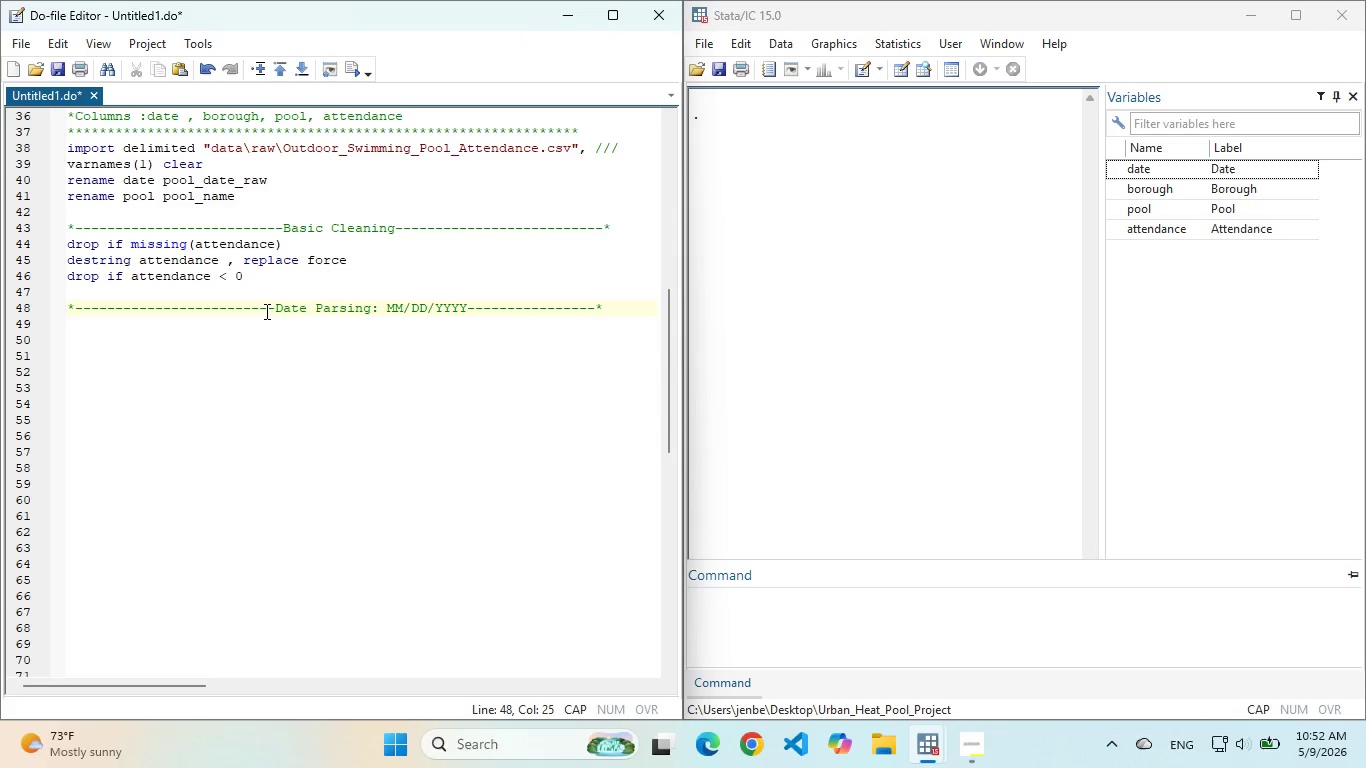 
wait(15.28)
 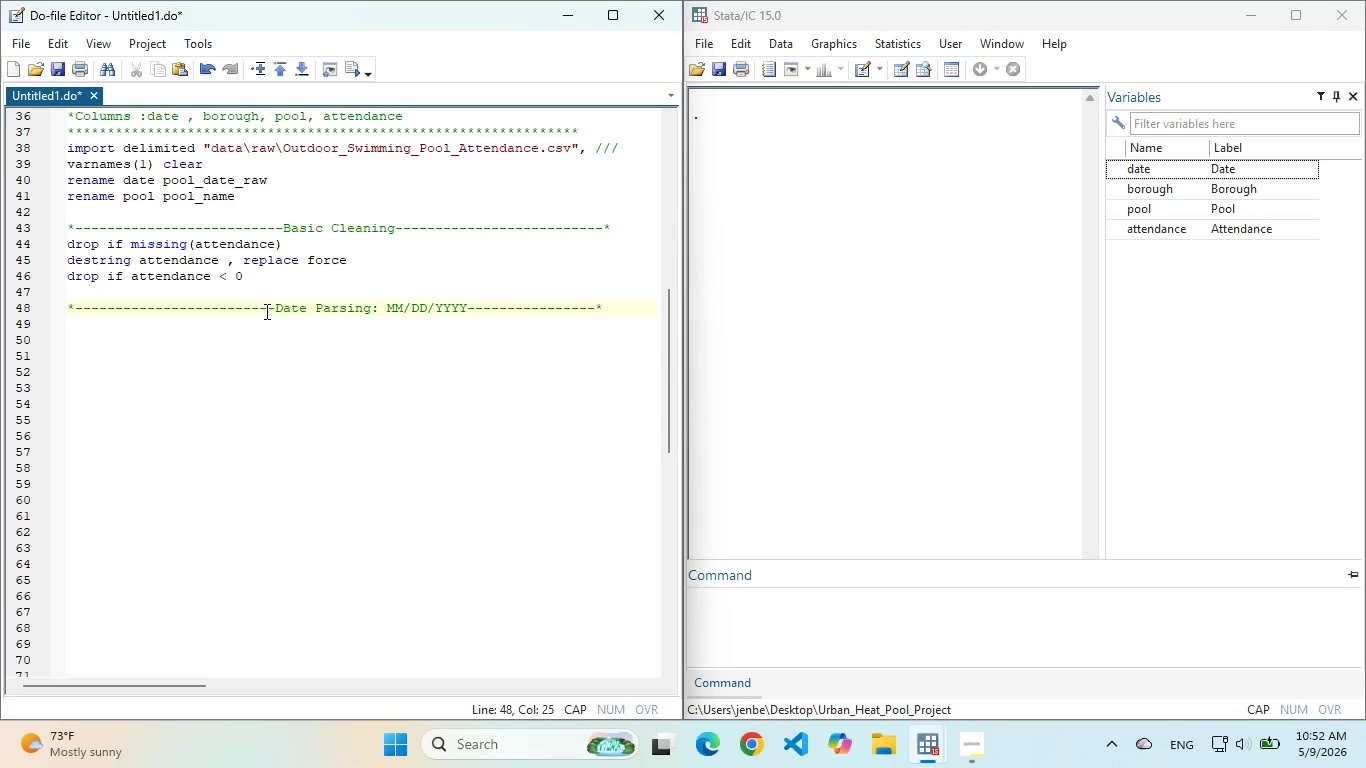 
left_click([176, 341])
 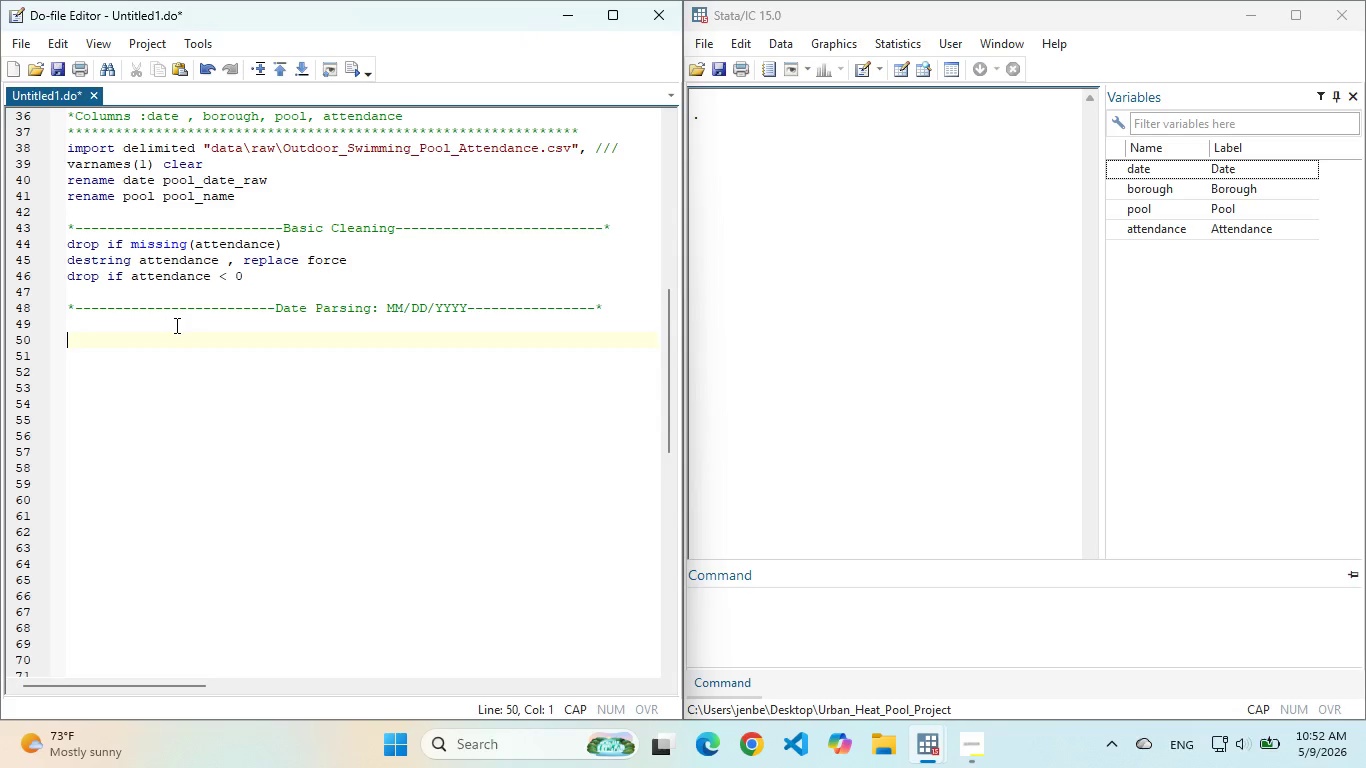 
left_click([175, 325])
 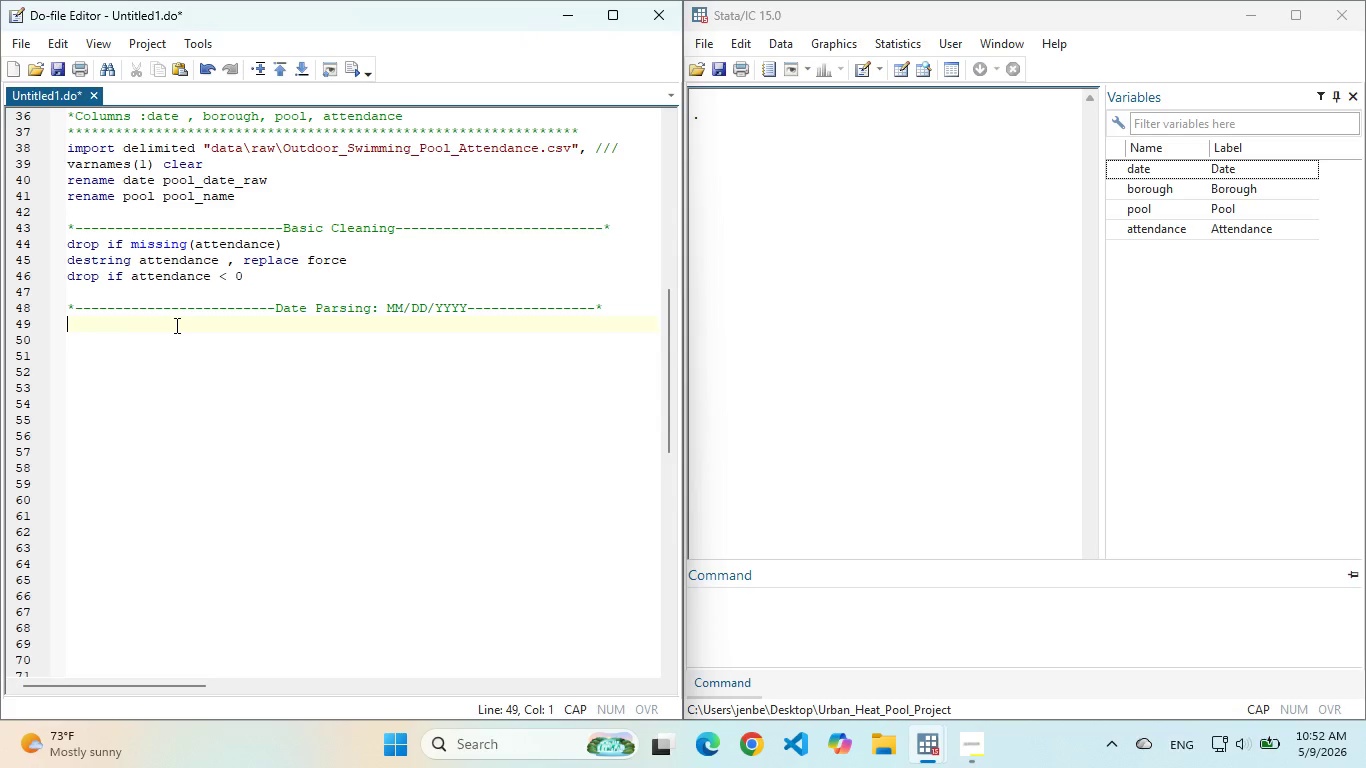 
type(GE)
key(Backspace)
key(Backspace)
key(Backspace)
 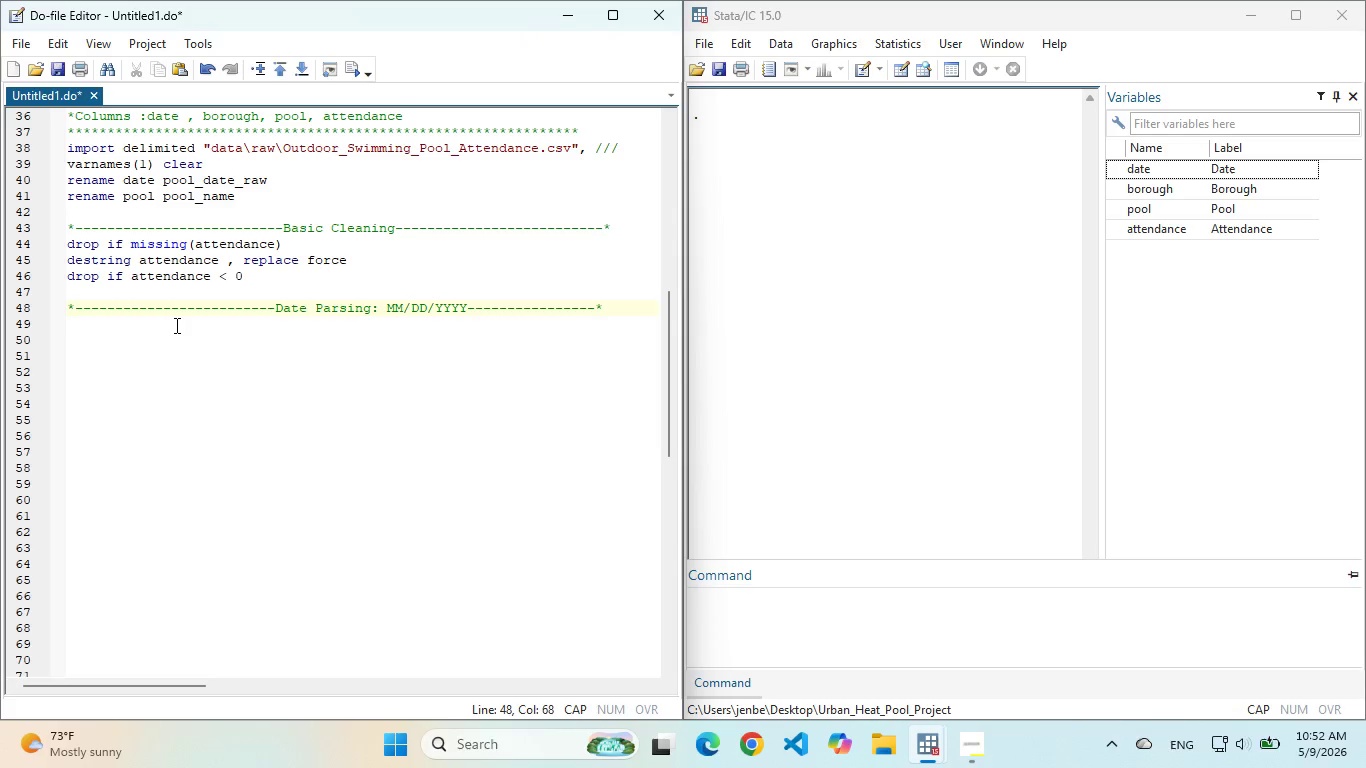 
key(Enter)
 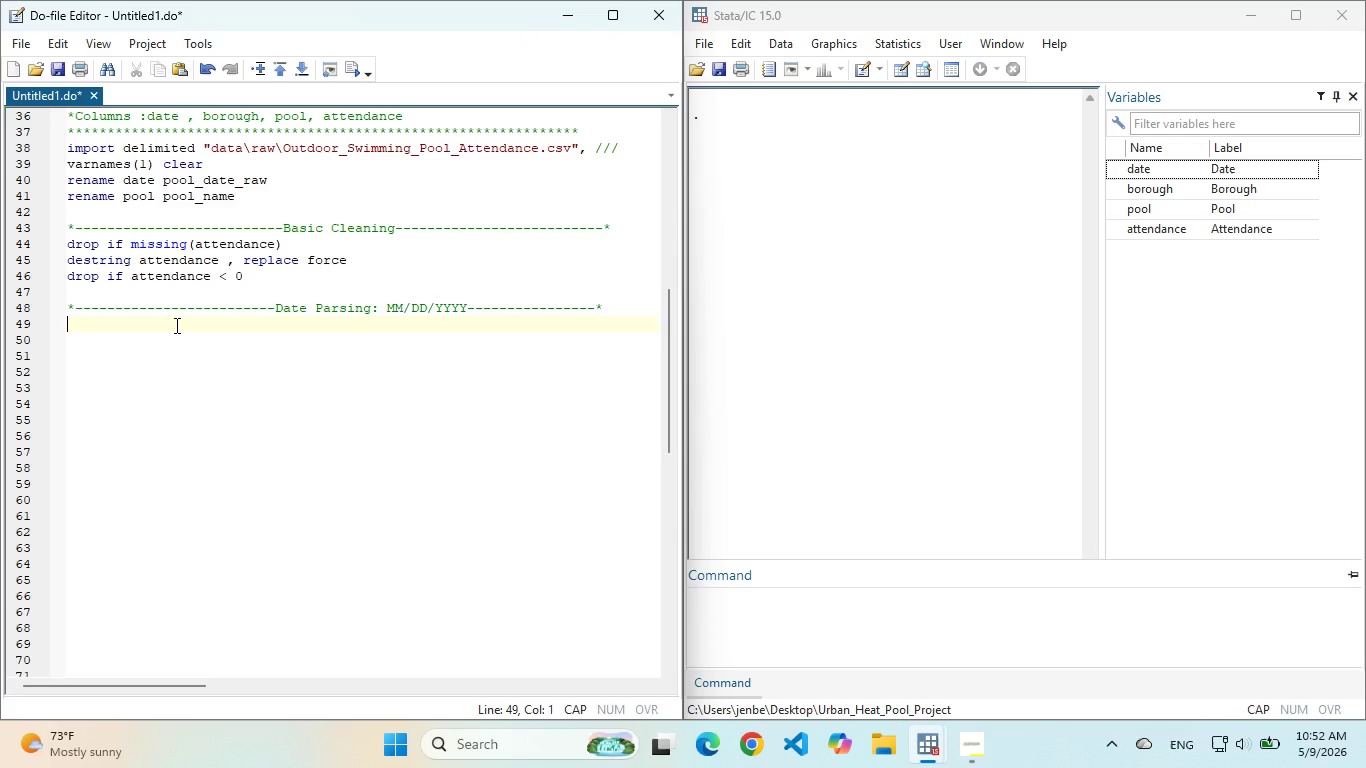 
type(gen pool_date = date(pool_date_raw, "MDY",2000))
 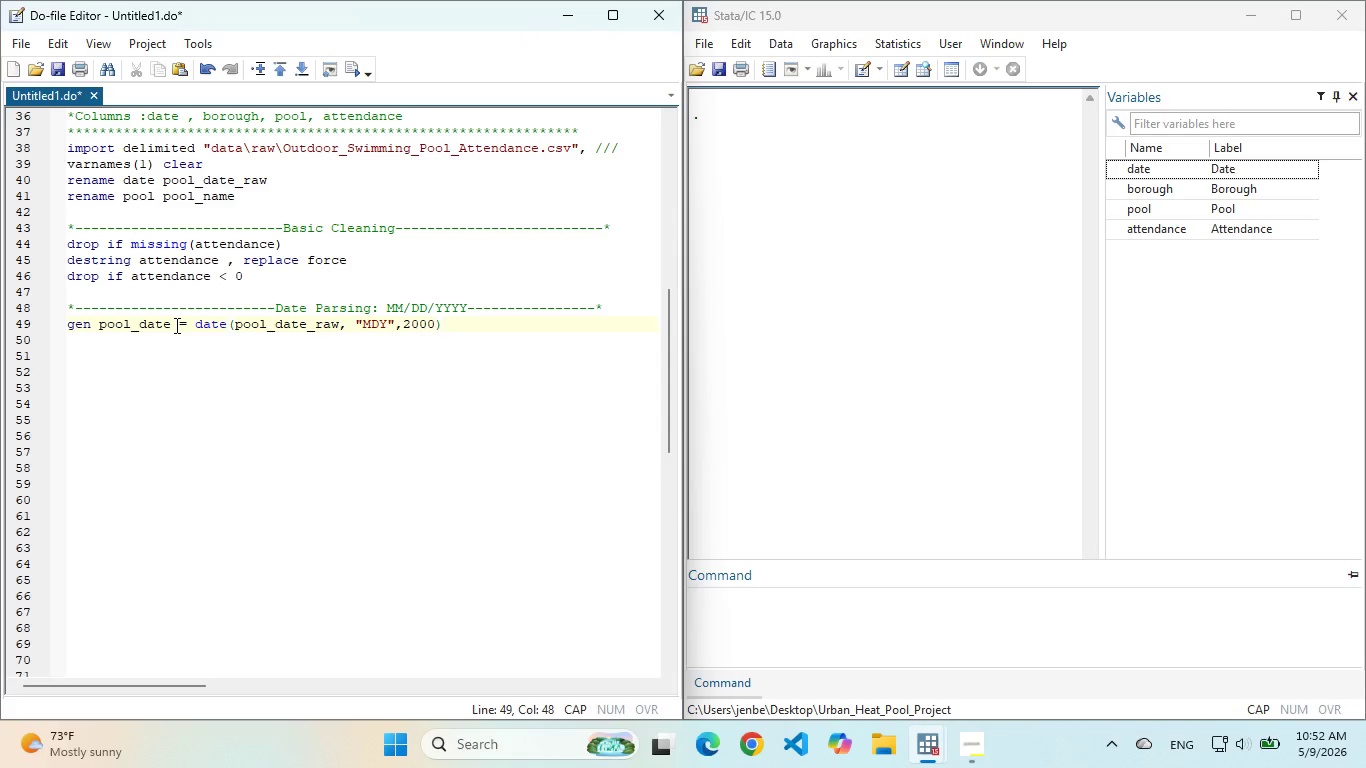 
key(Enter)
 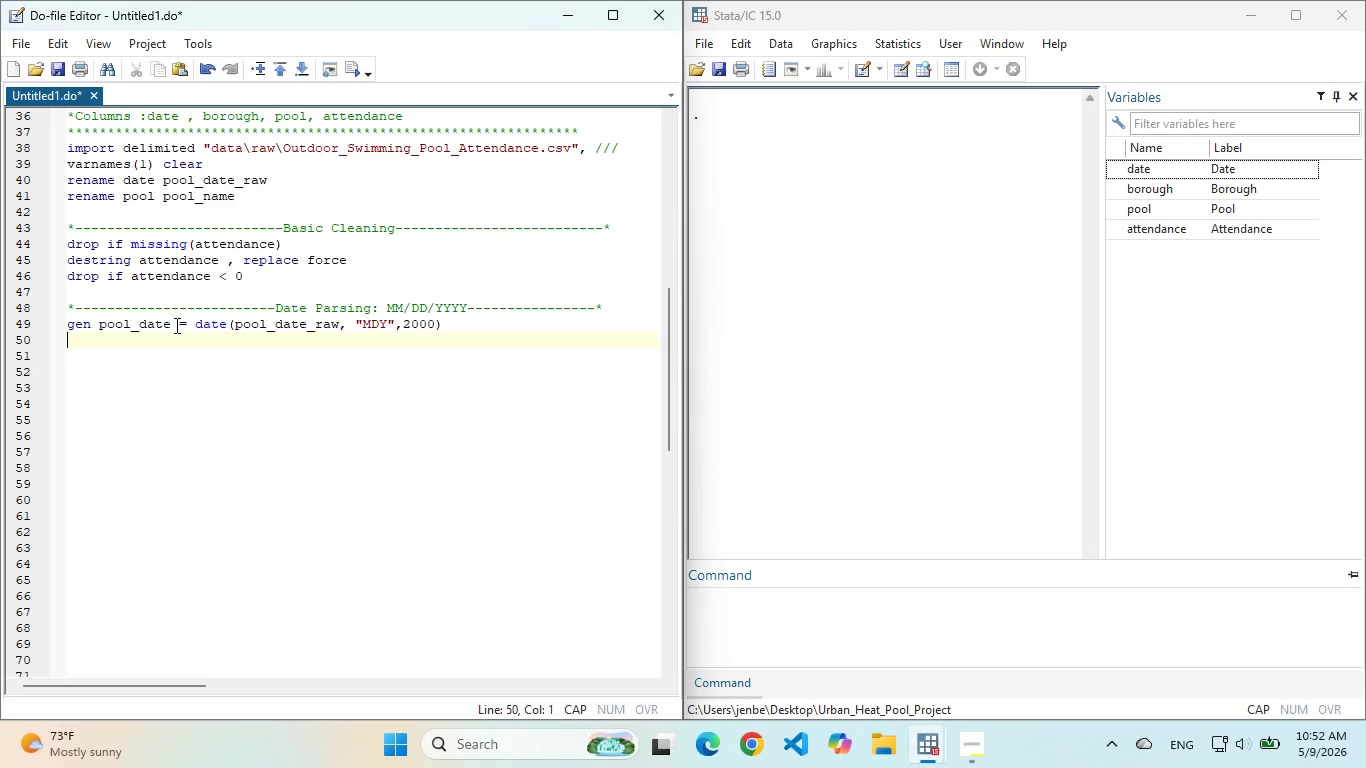 
wait(5.3)
 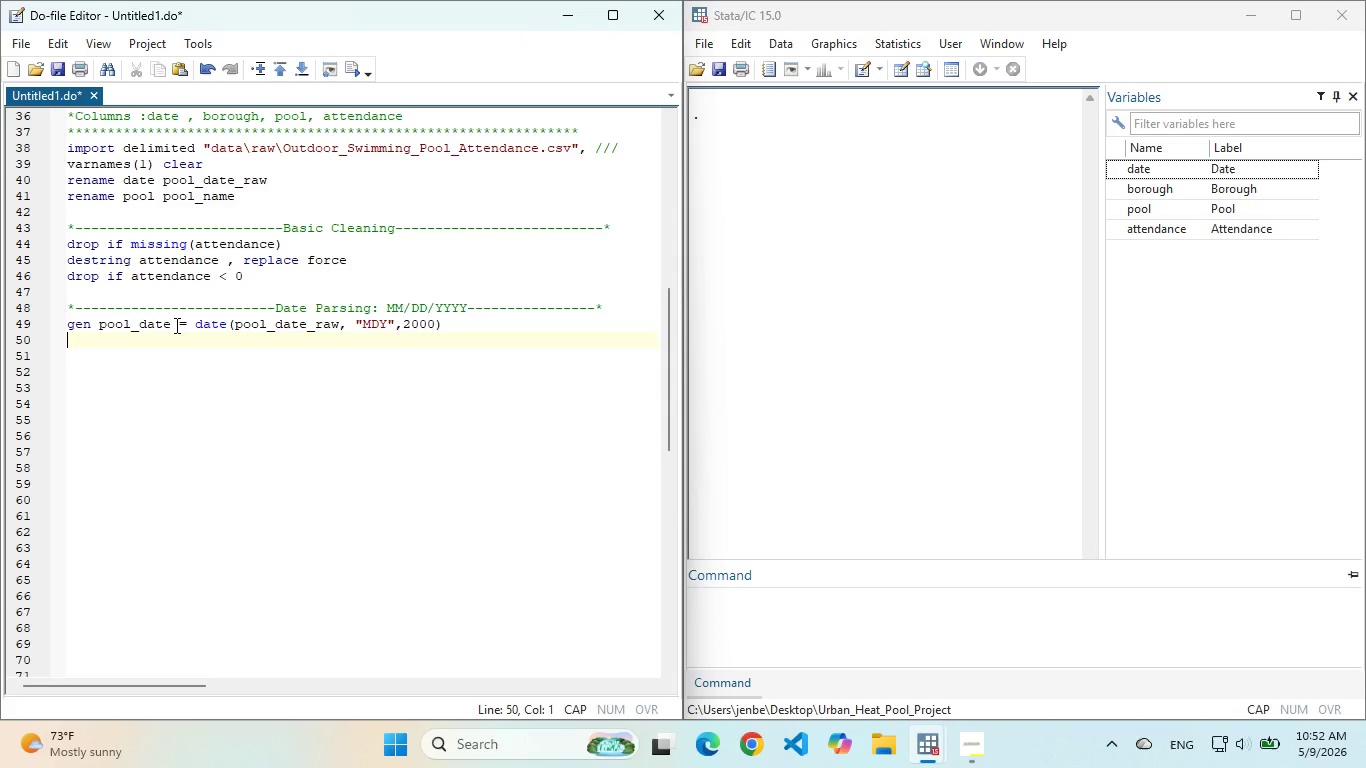 
type(ASSERT[NumLock][NumLock][NumLock][NumLock][NumLock][NumLock])
 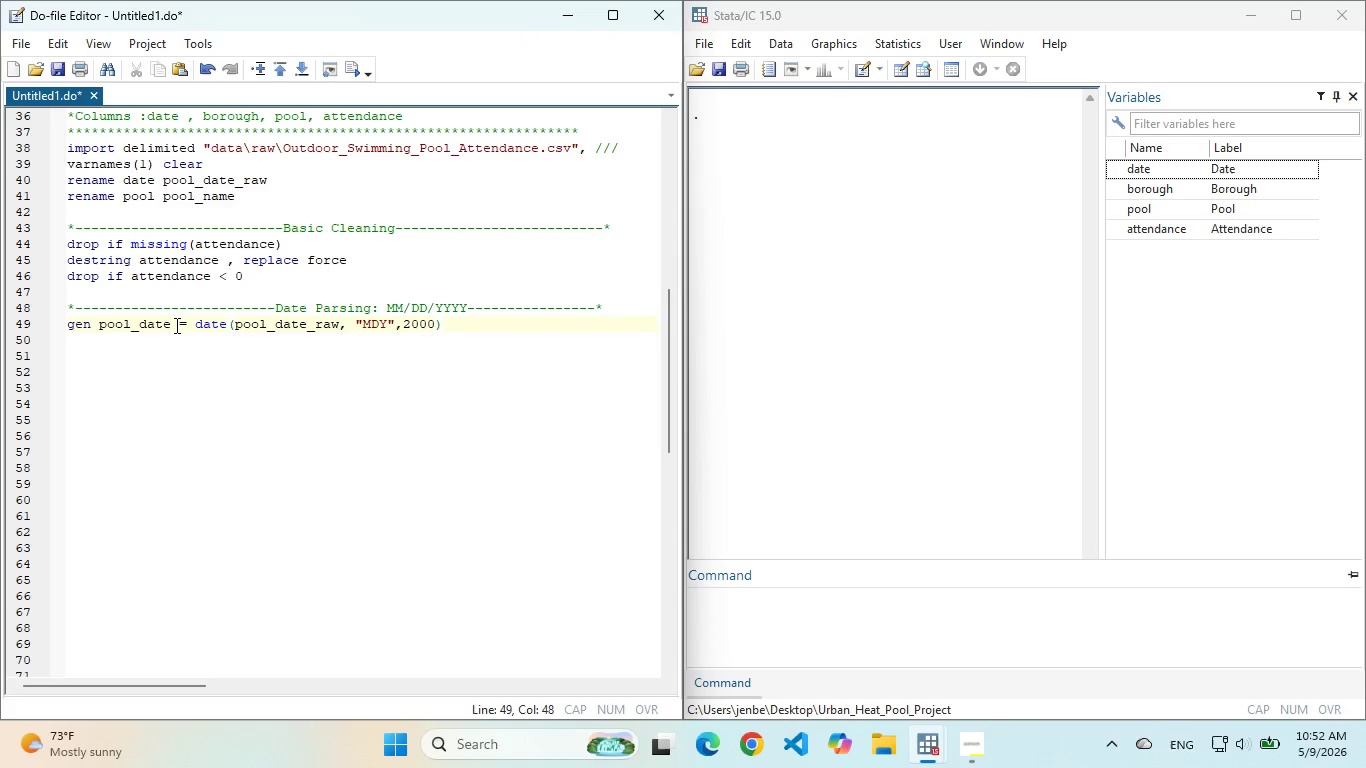 
hold_key(key=Backspace, duration=0.69)
 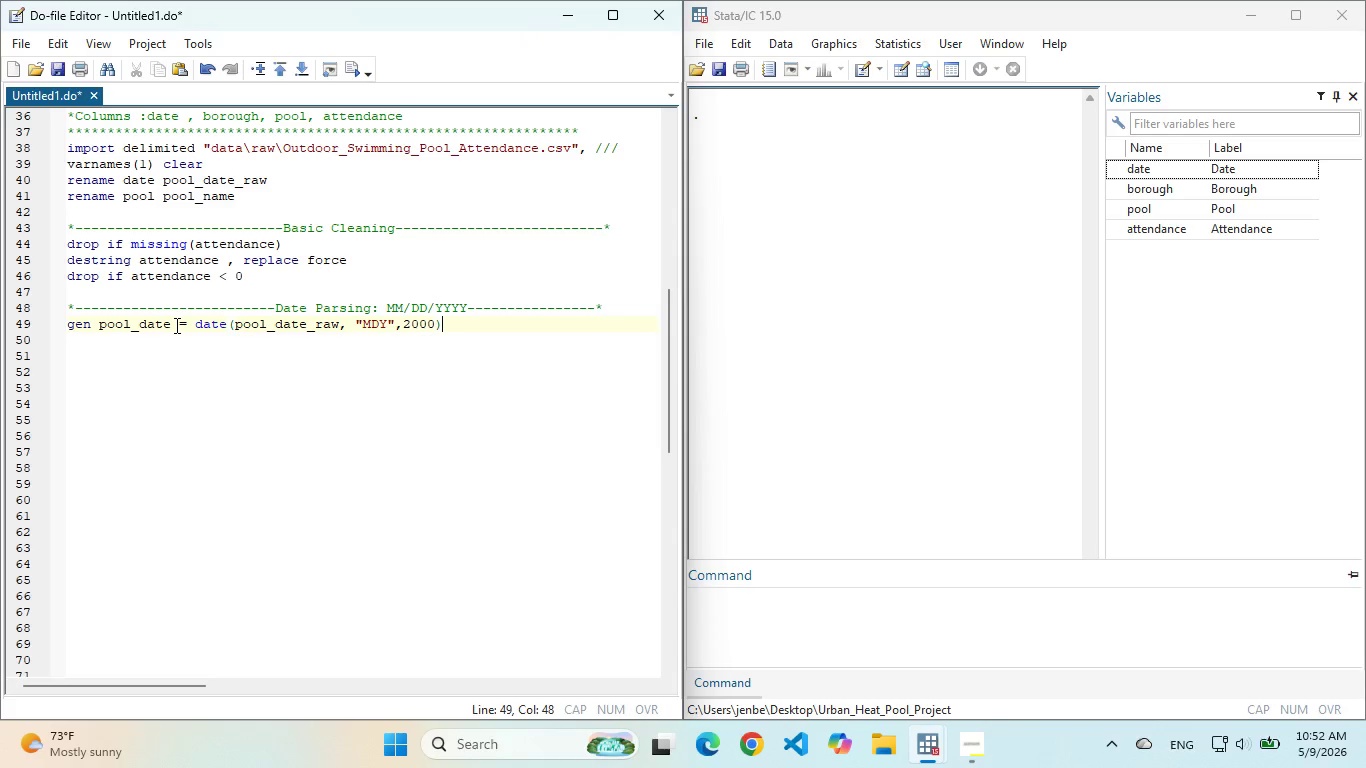 
key(Enter)
 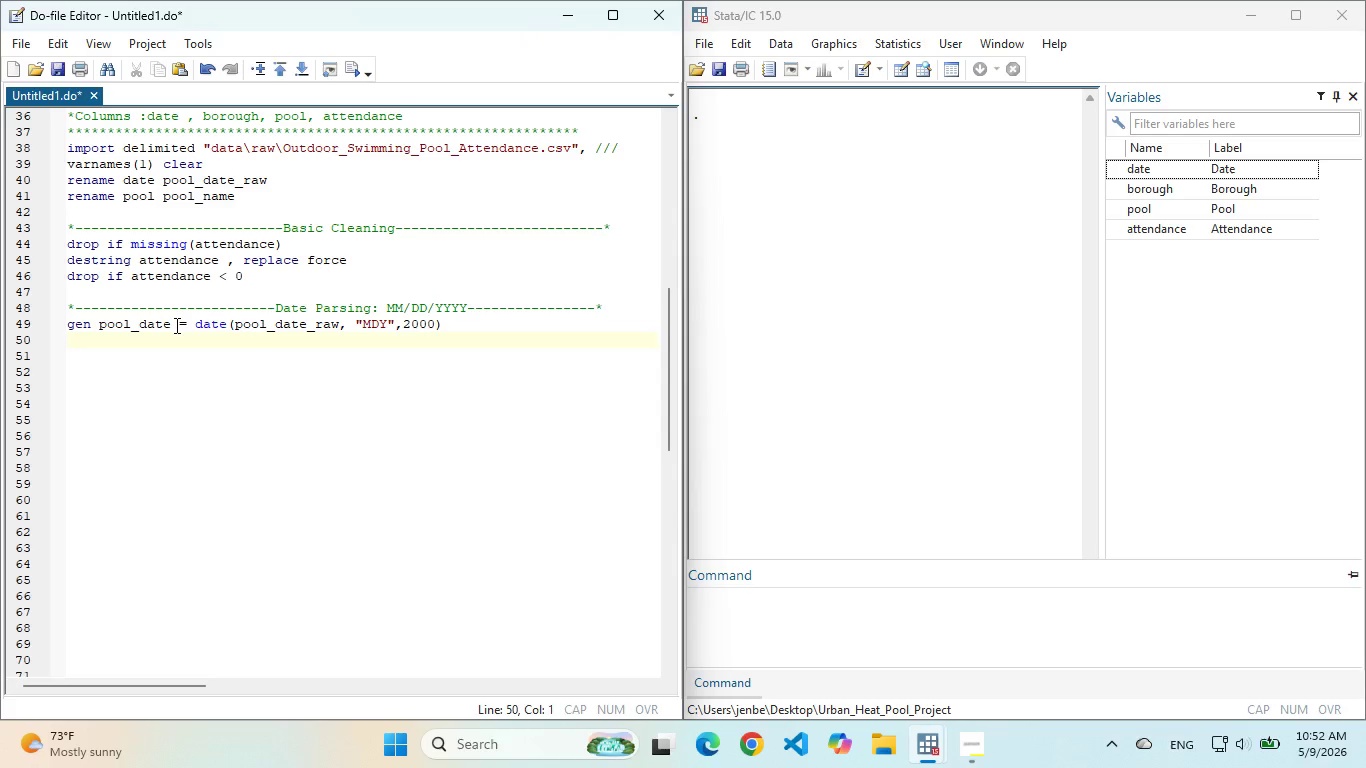 
type(assert r(N) == 0 // hard stop )
 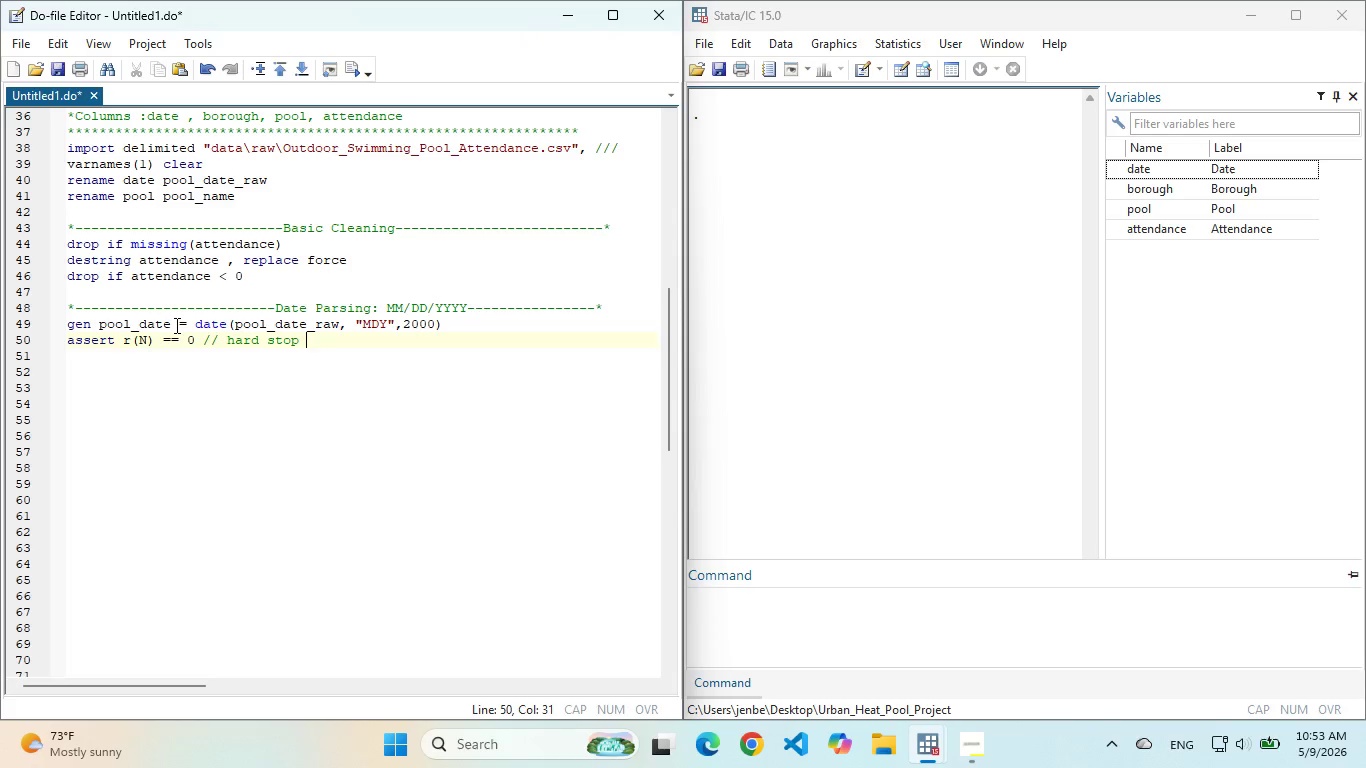 
key(Minus)
 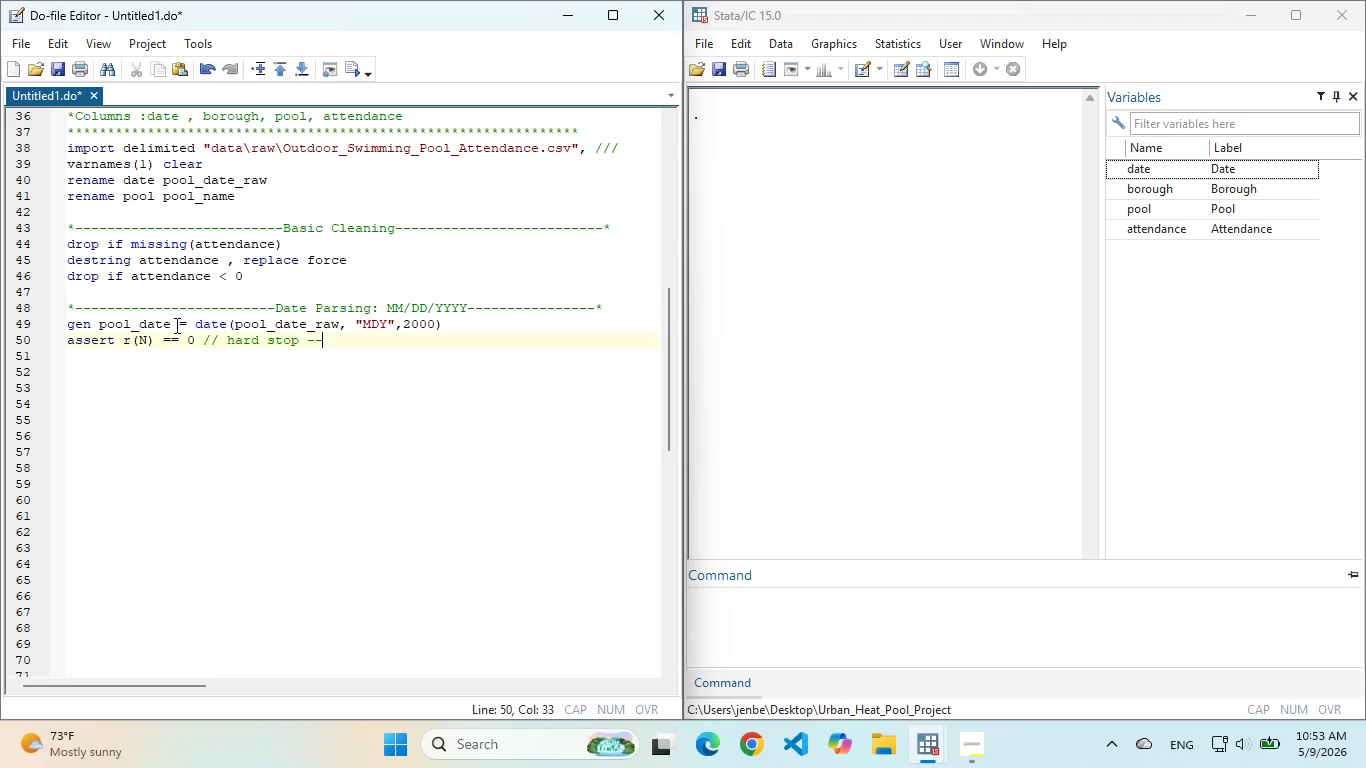 
key(Minus)
 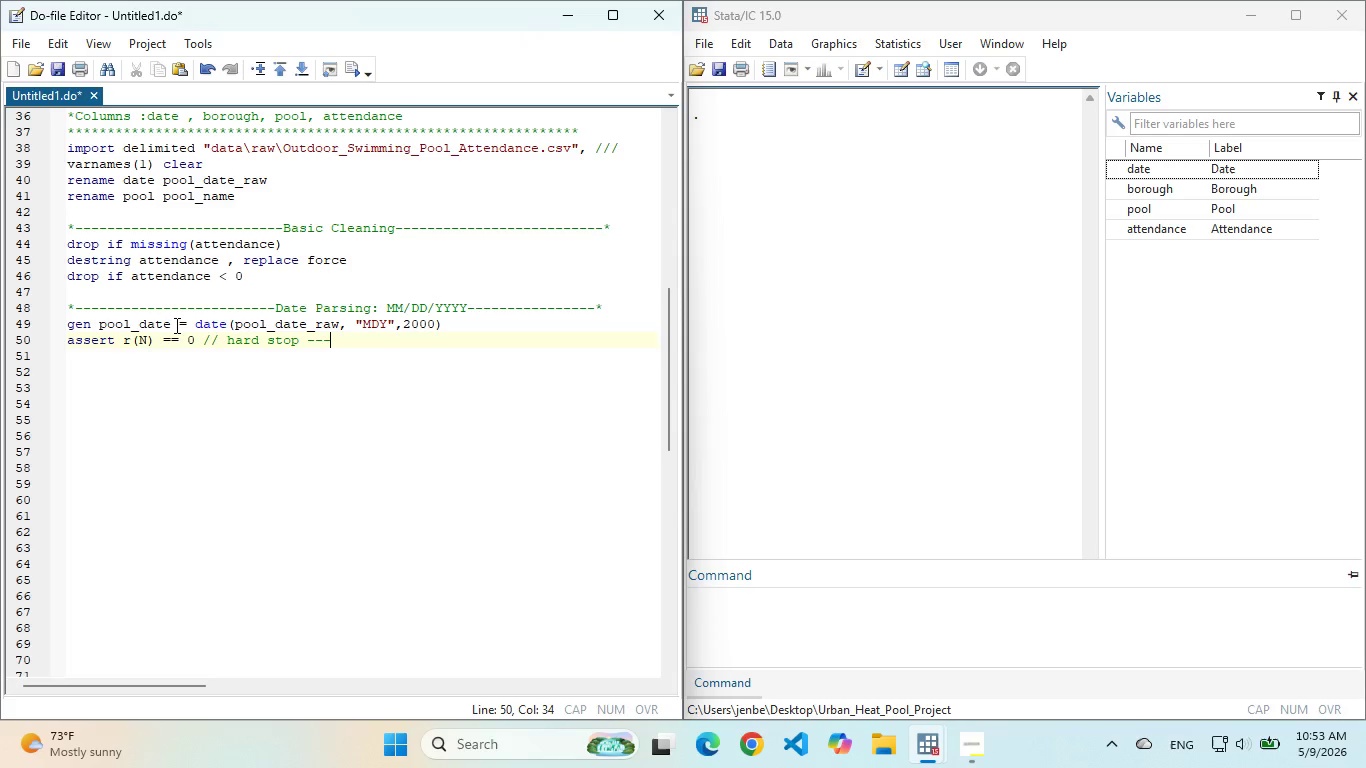 
key(Minus)
 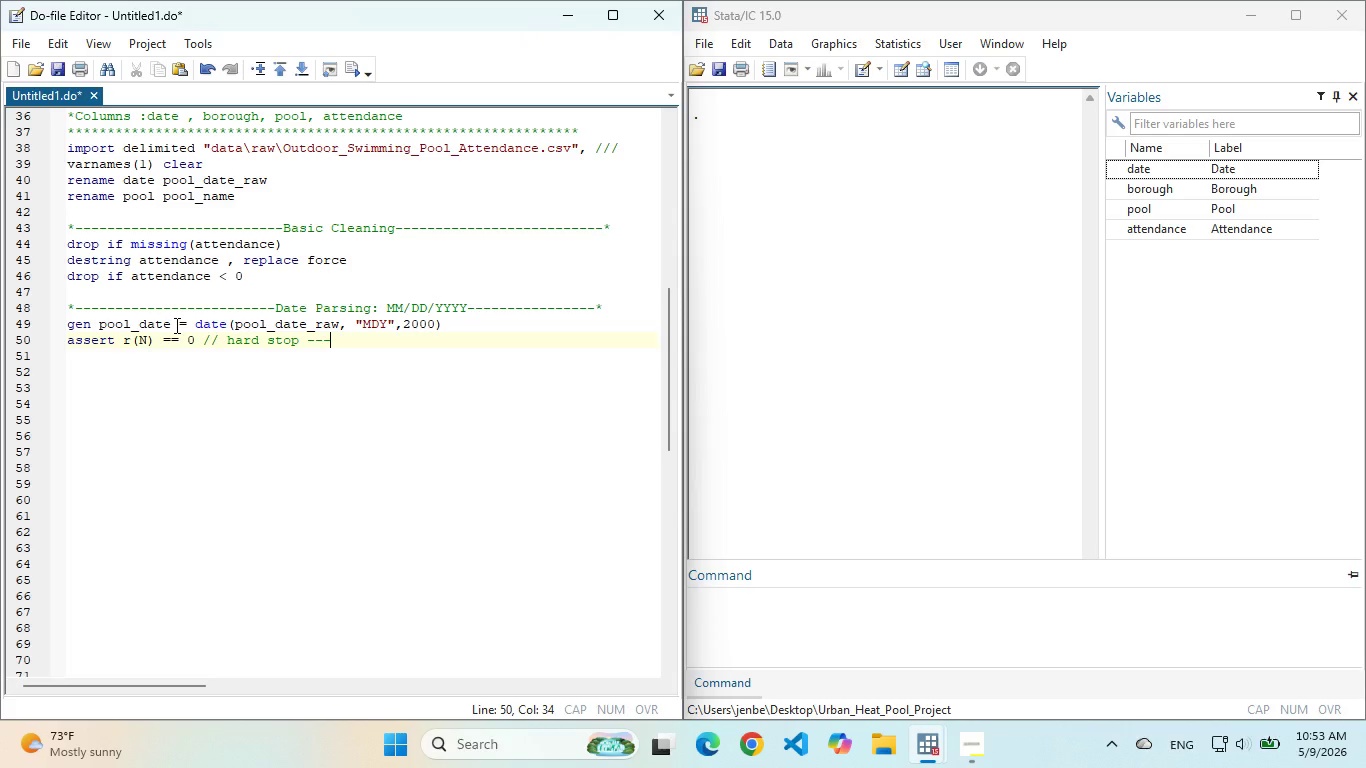 
wait(5.33)
 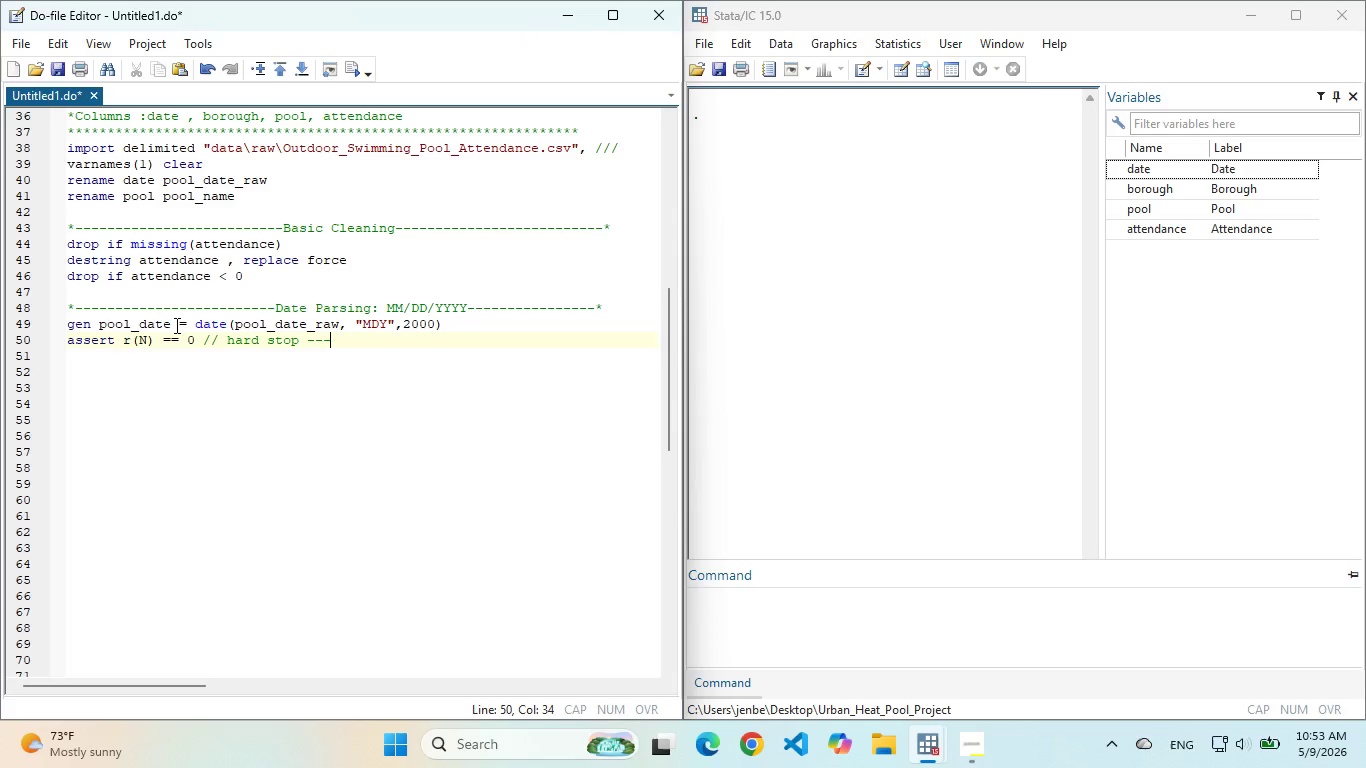 
hold_key(key=Backspace, duration=0.56)
 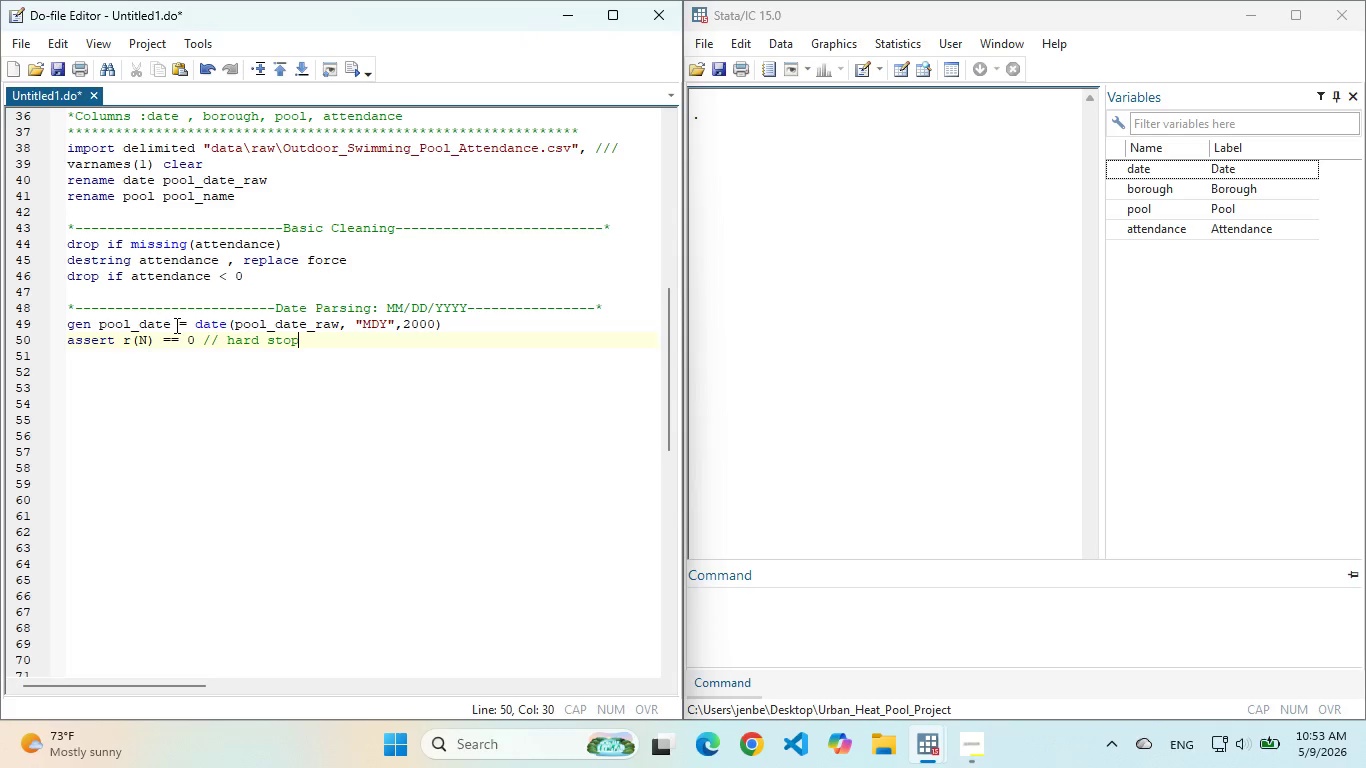 
key(Backspace)
 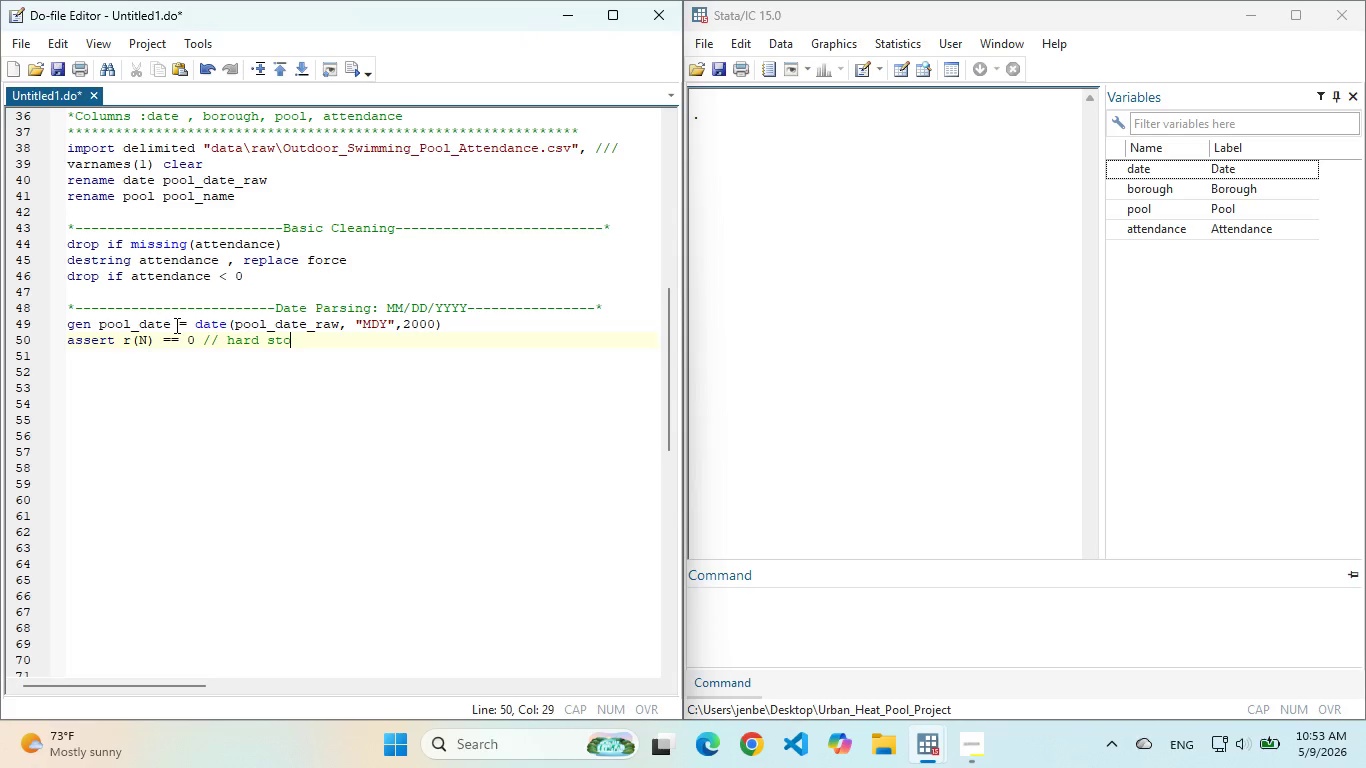 
hold_key(key=Backspace, duration=0.69)
 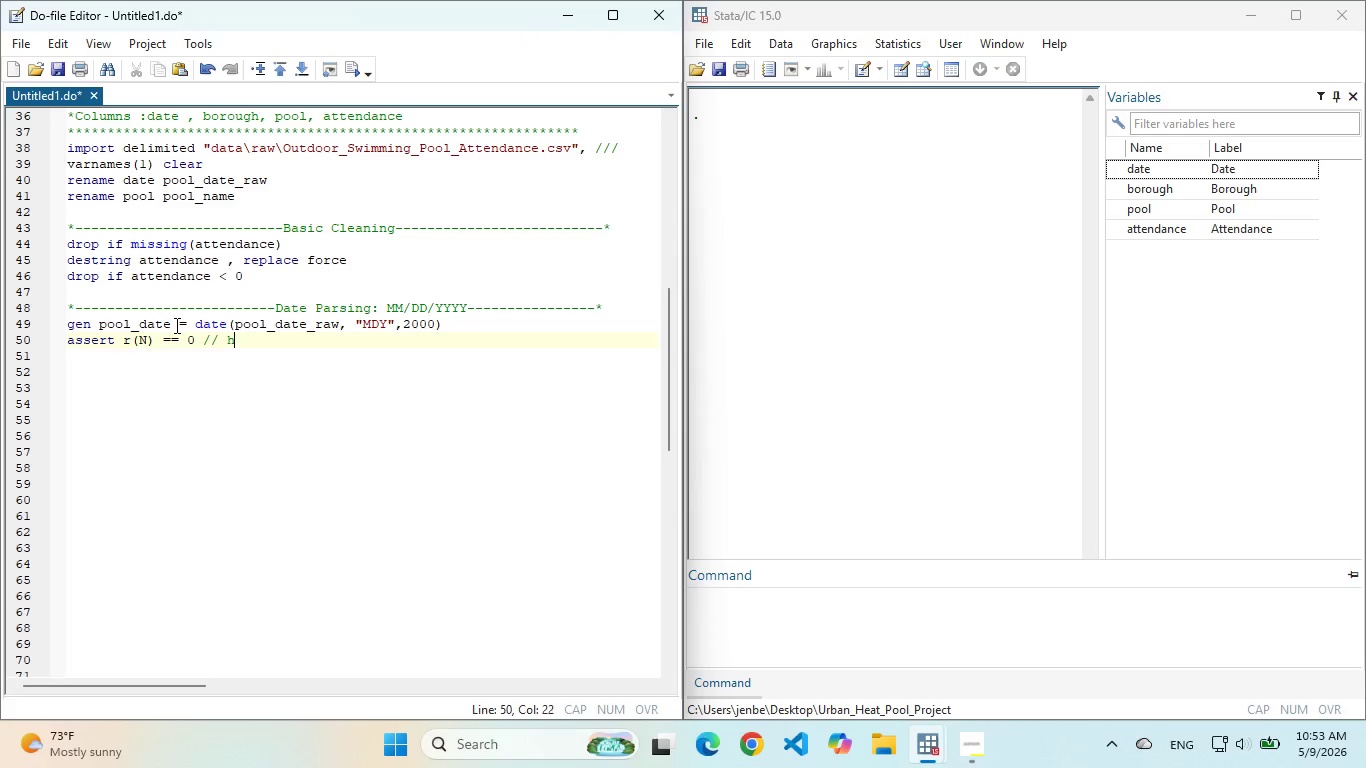 
key(Backspace)
 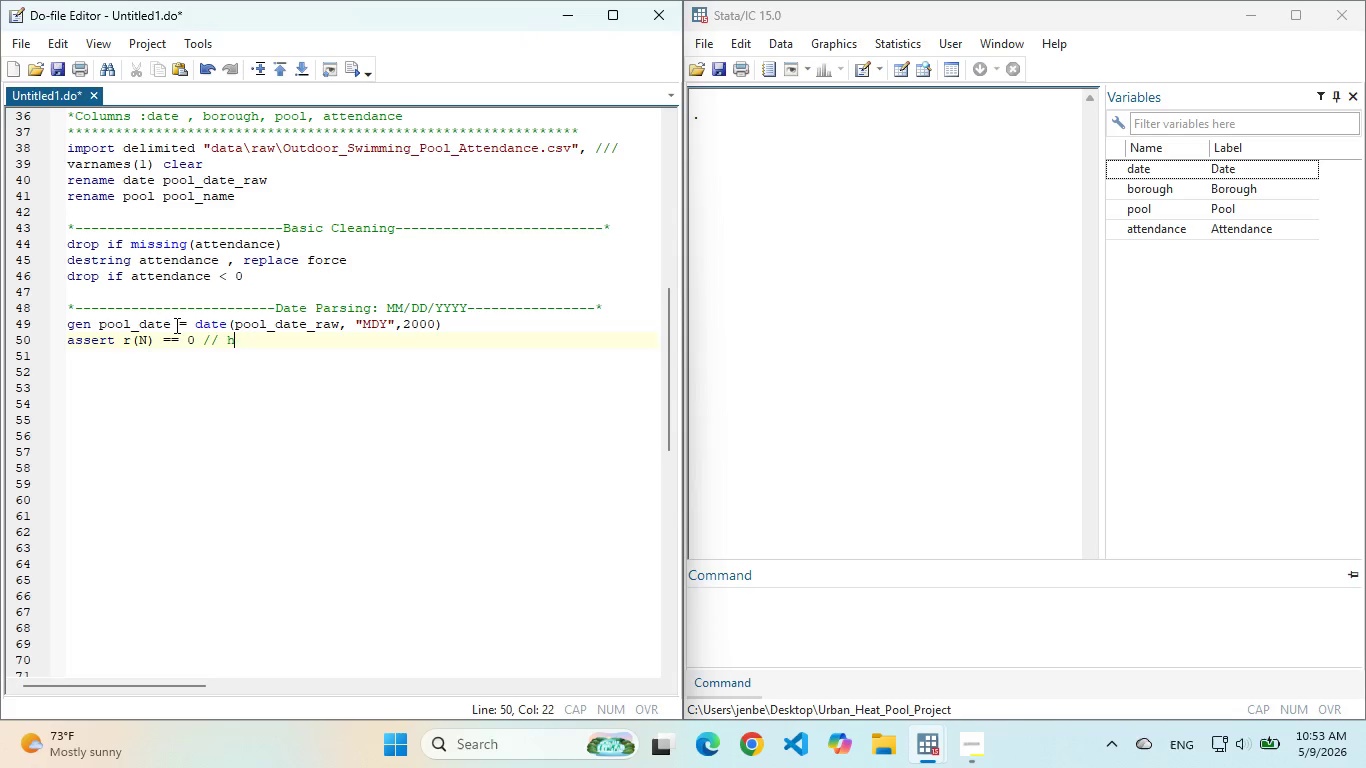 
key(Backspace)
 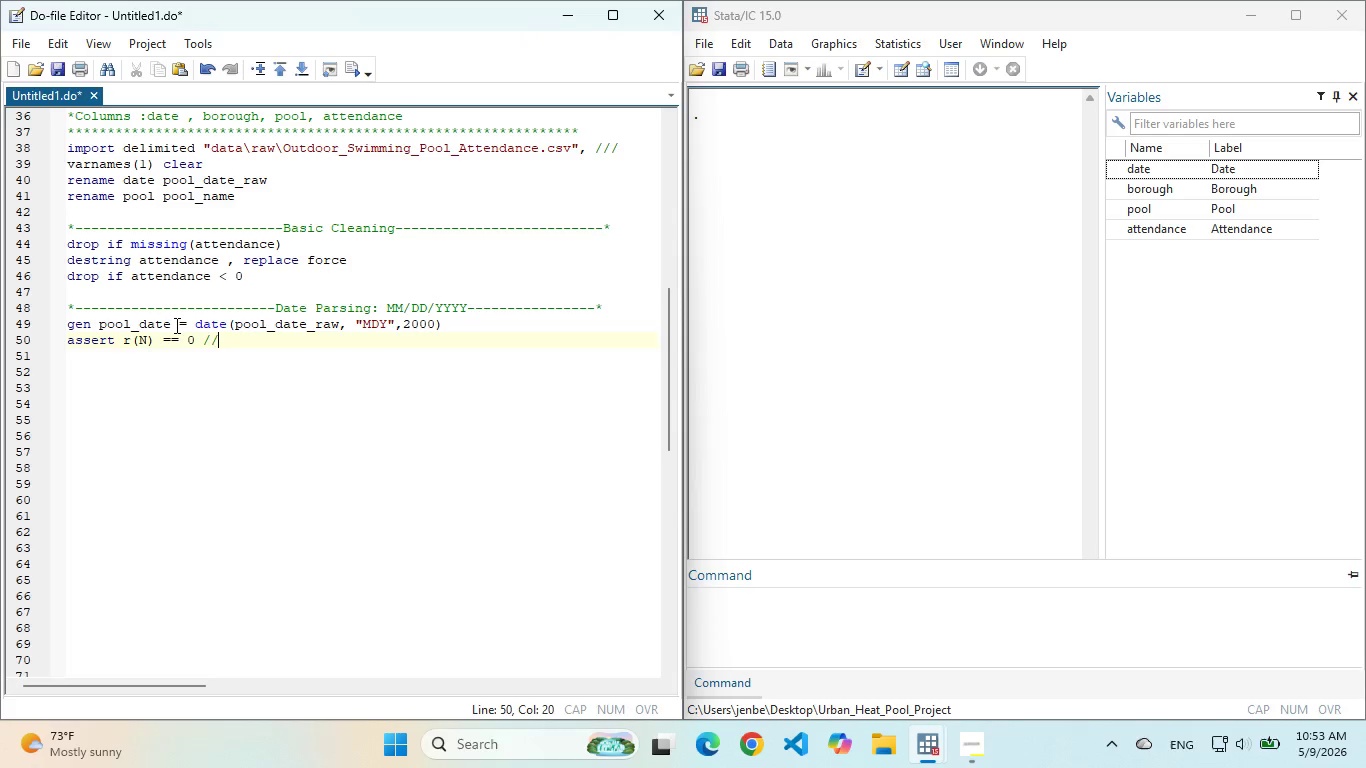 
key(Backspace)
 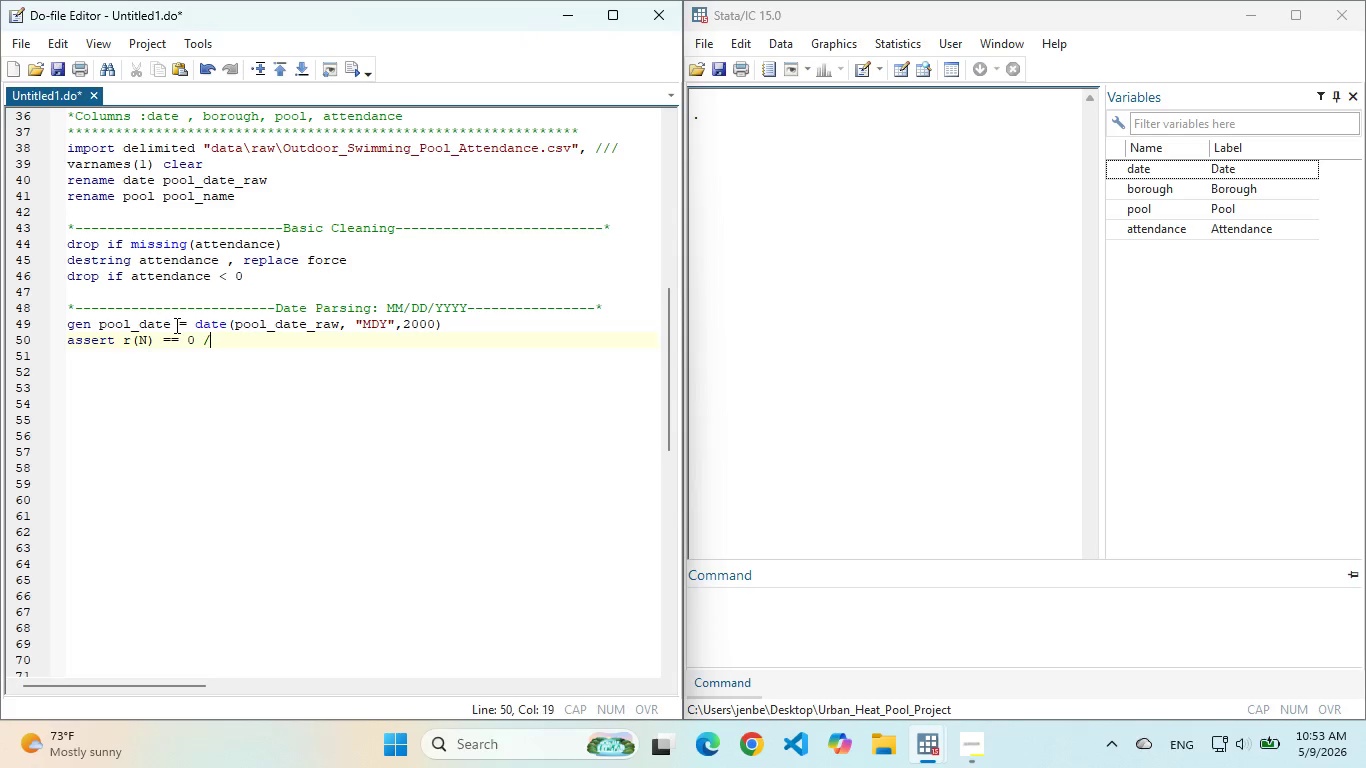 
key(Backspace)
 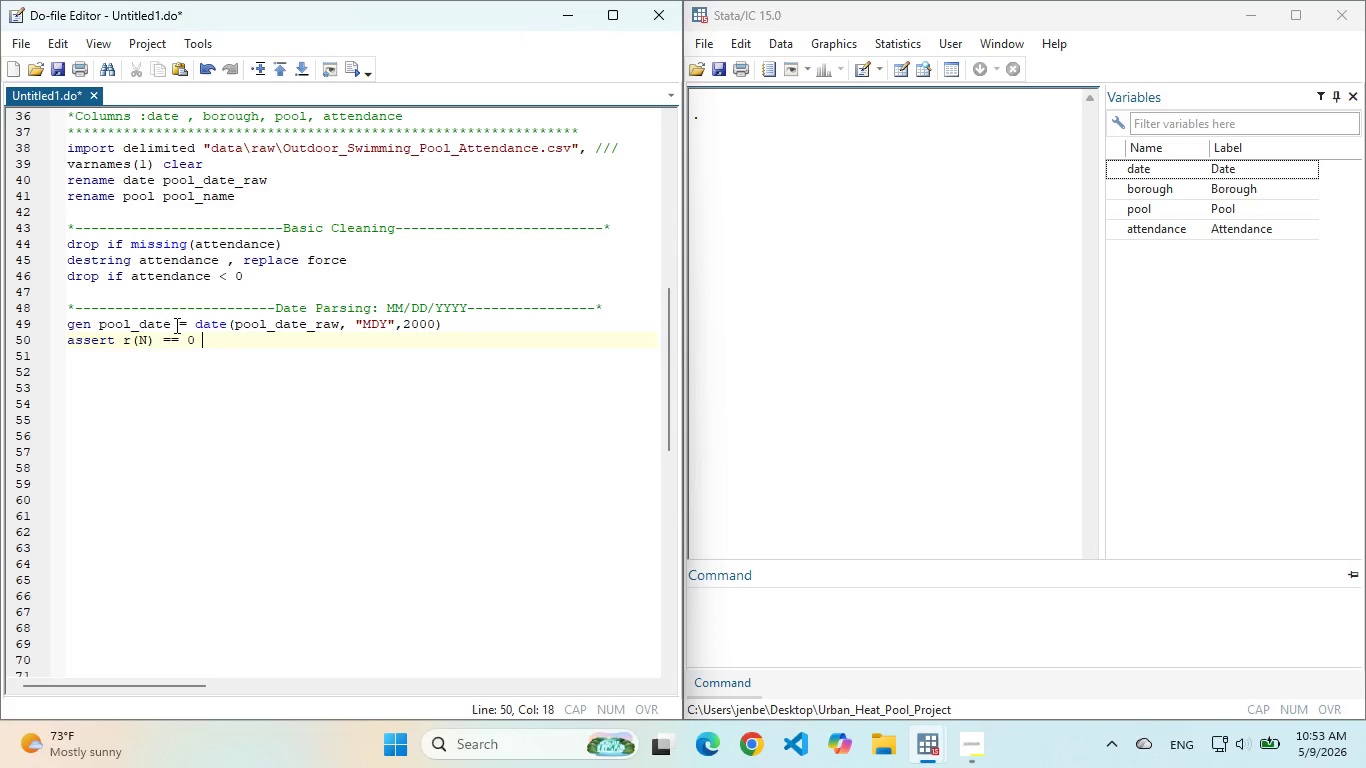 
key(Backspace)
 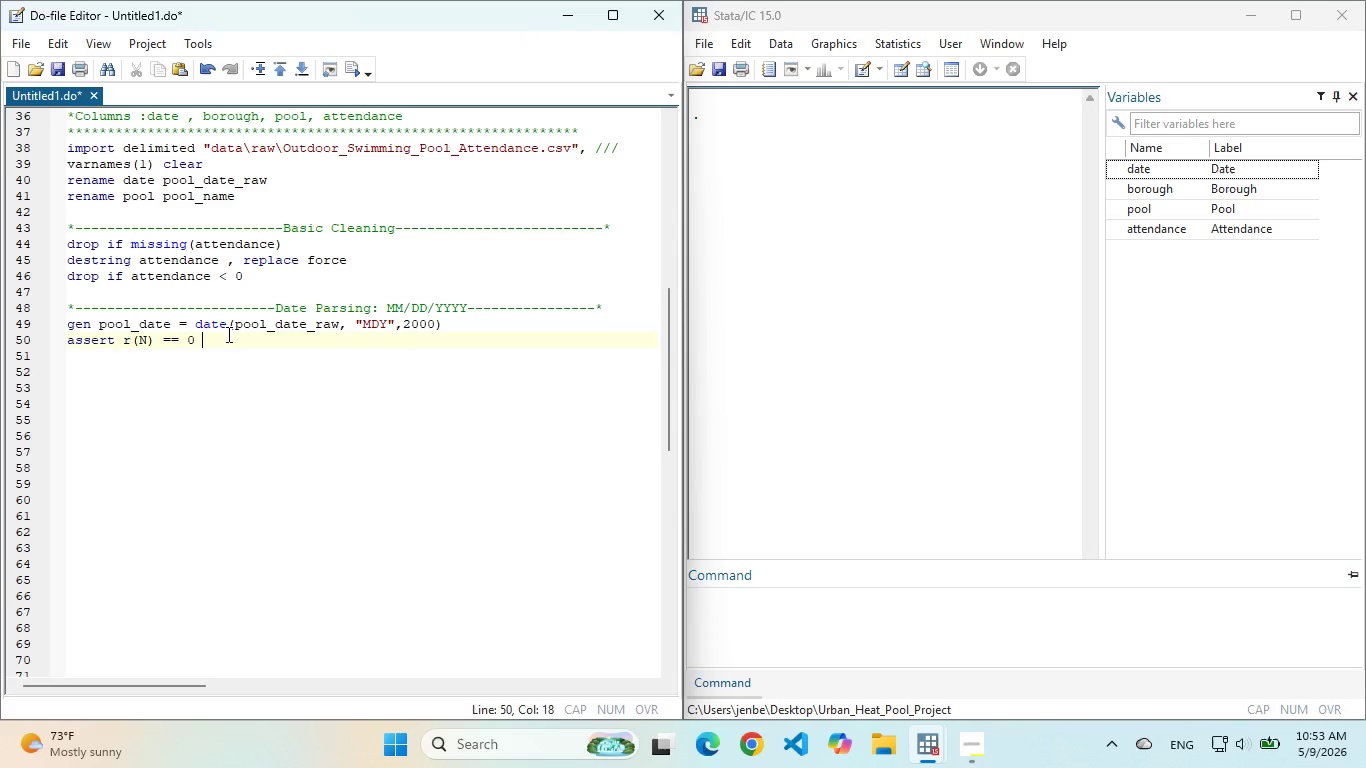 
left_click_drag(start_coordinate=[241, 349], to_coordinate=[13, 329])
 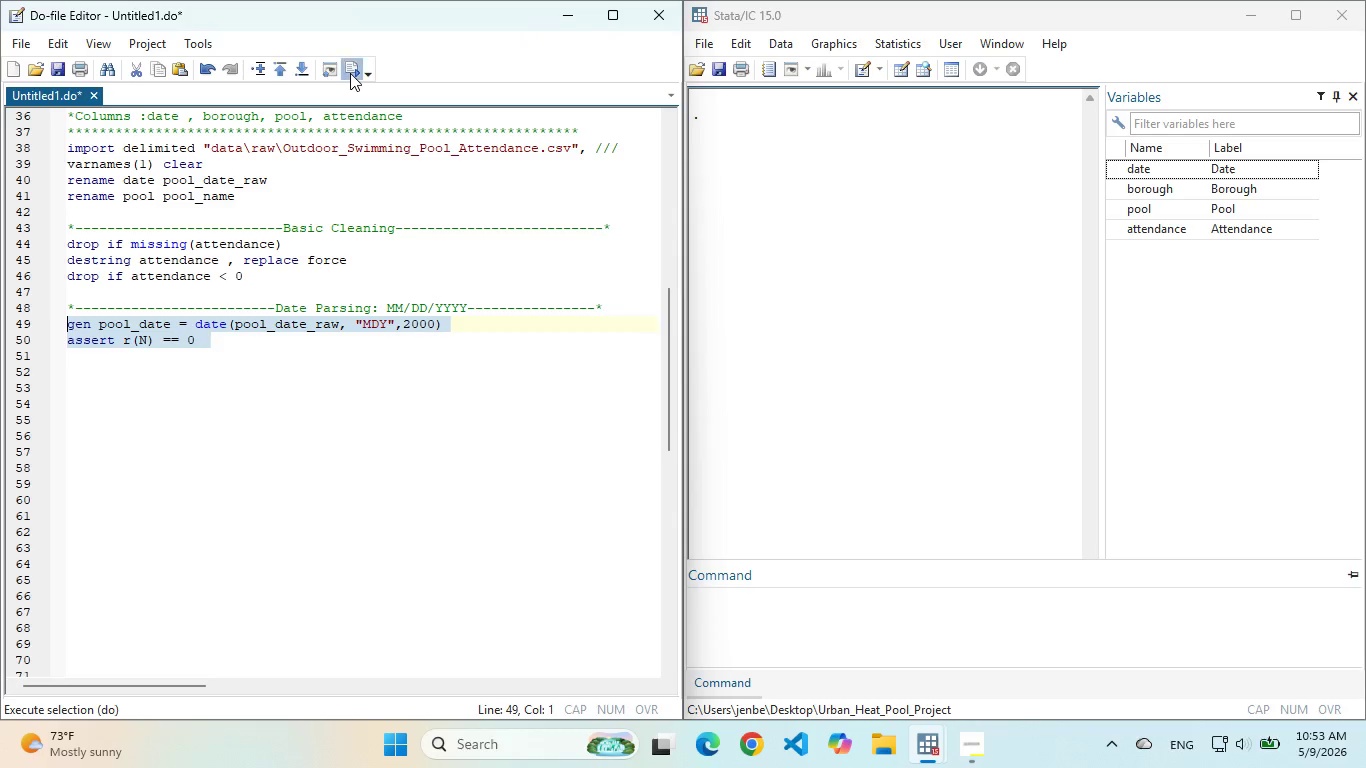 
left_click([350, 73])
 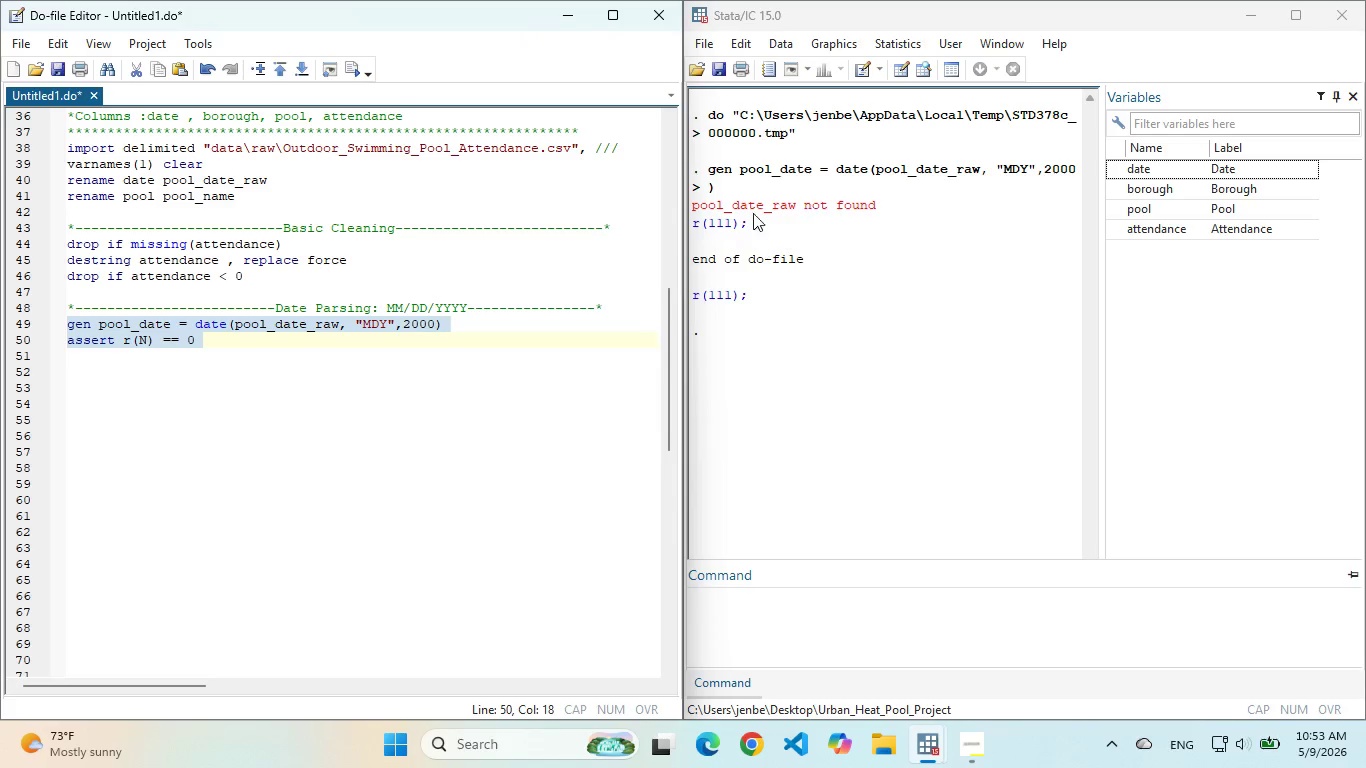 
left_click([206, 344])
 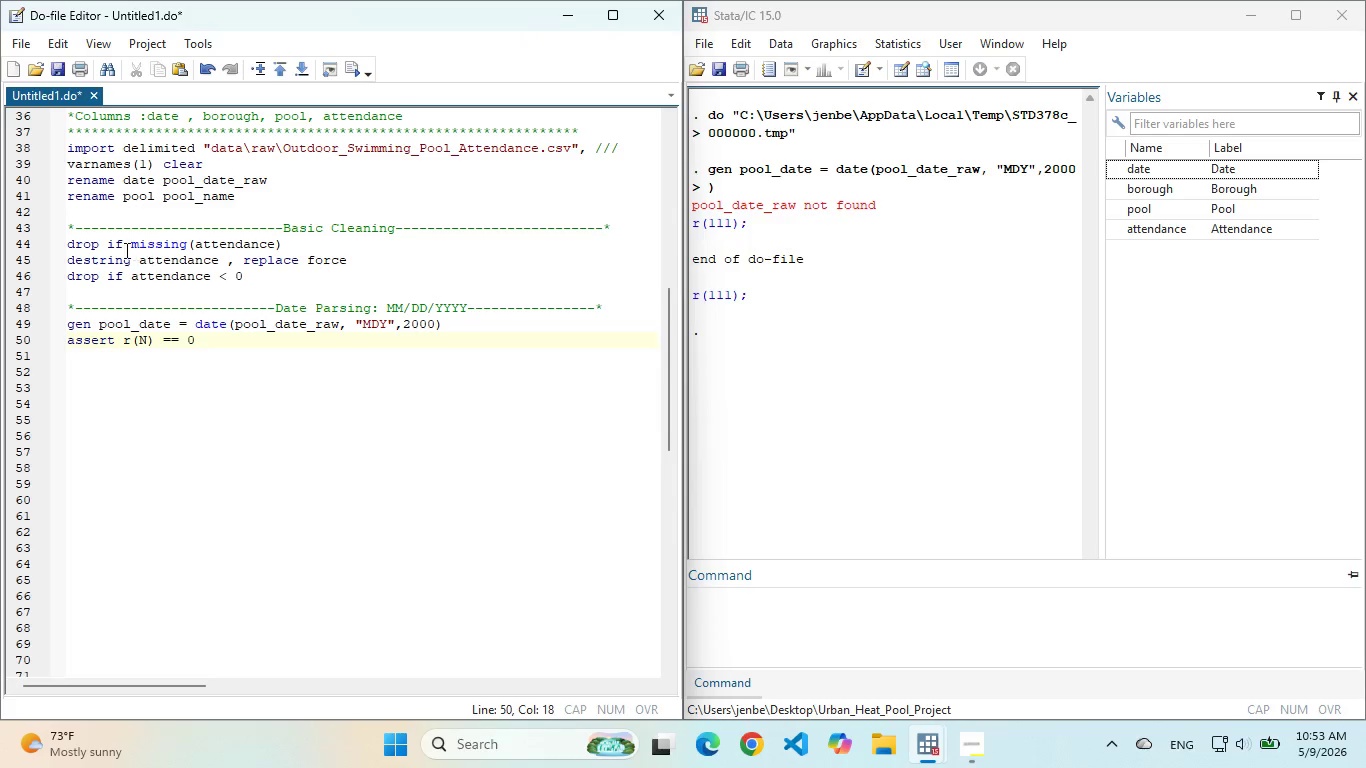 
scroll: coordinate [125, 247], scroll_direction: up, amount: 1.0
 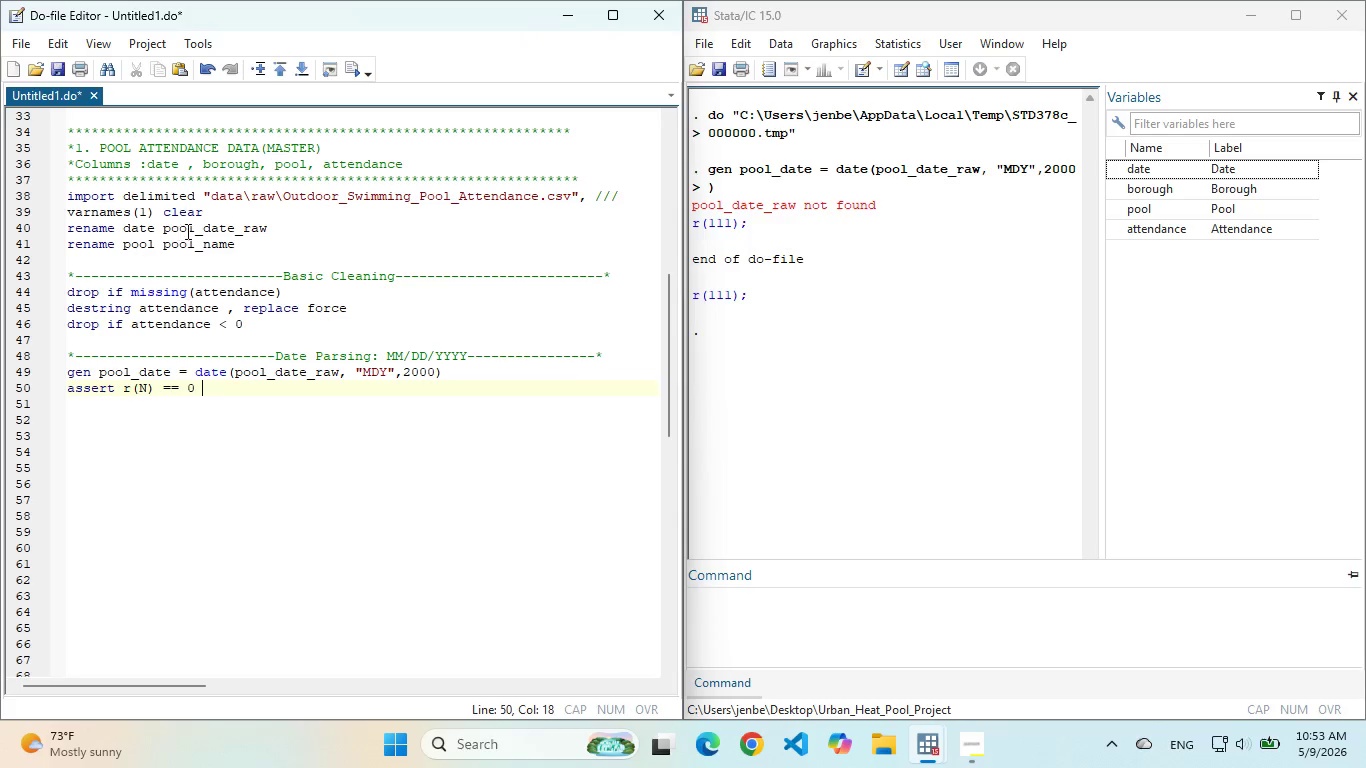 
double_click([186, 231])
 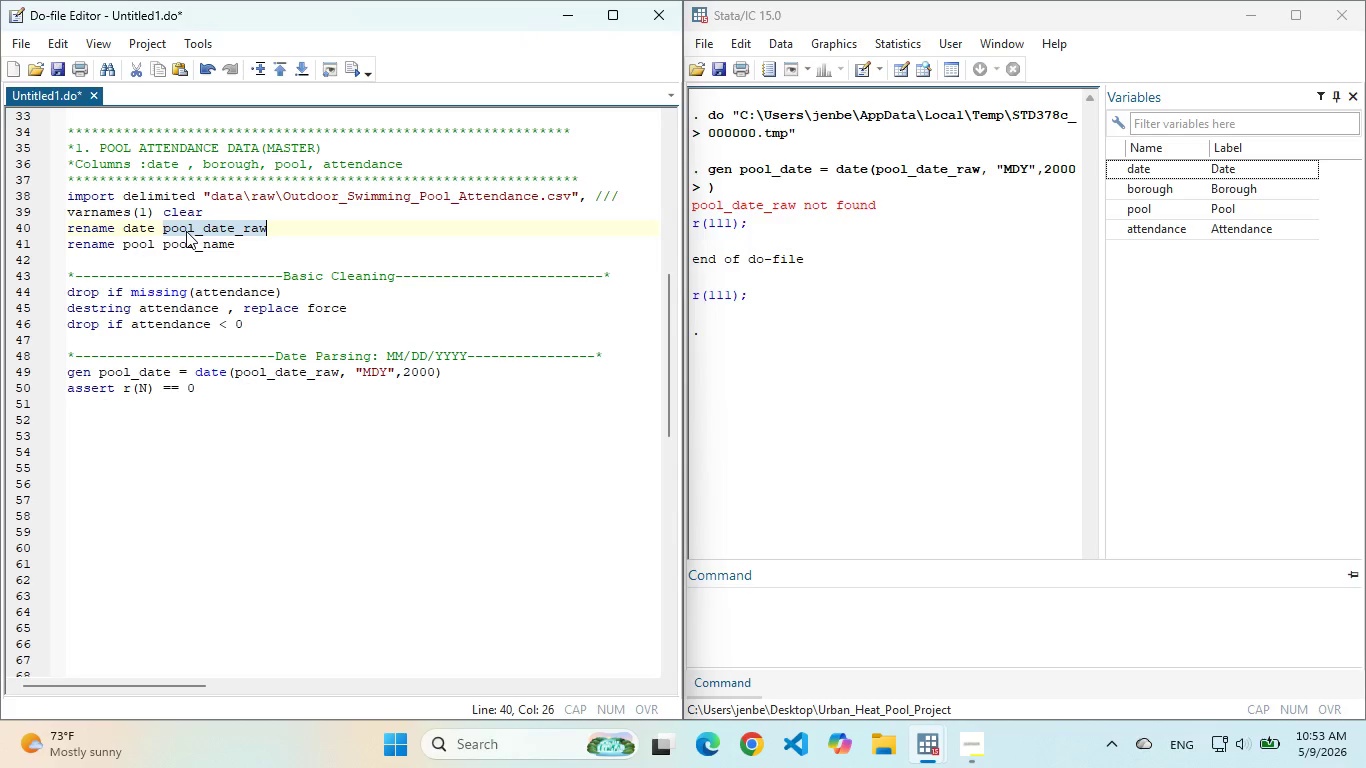 
key(Control+C)
 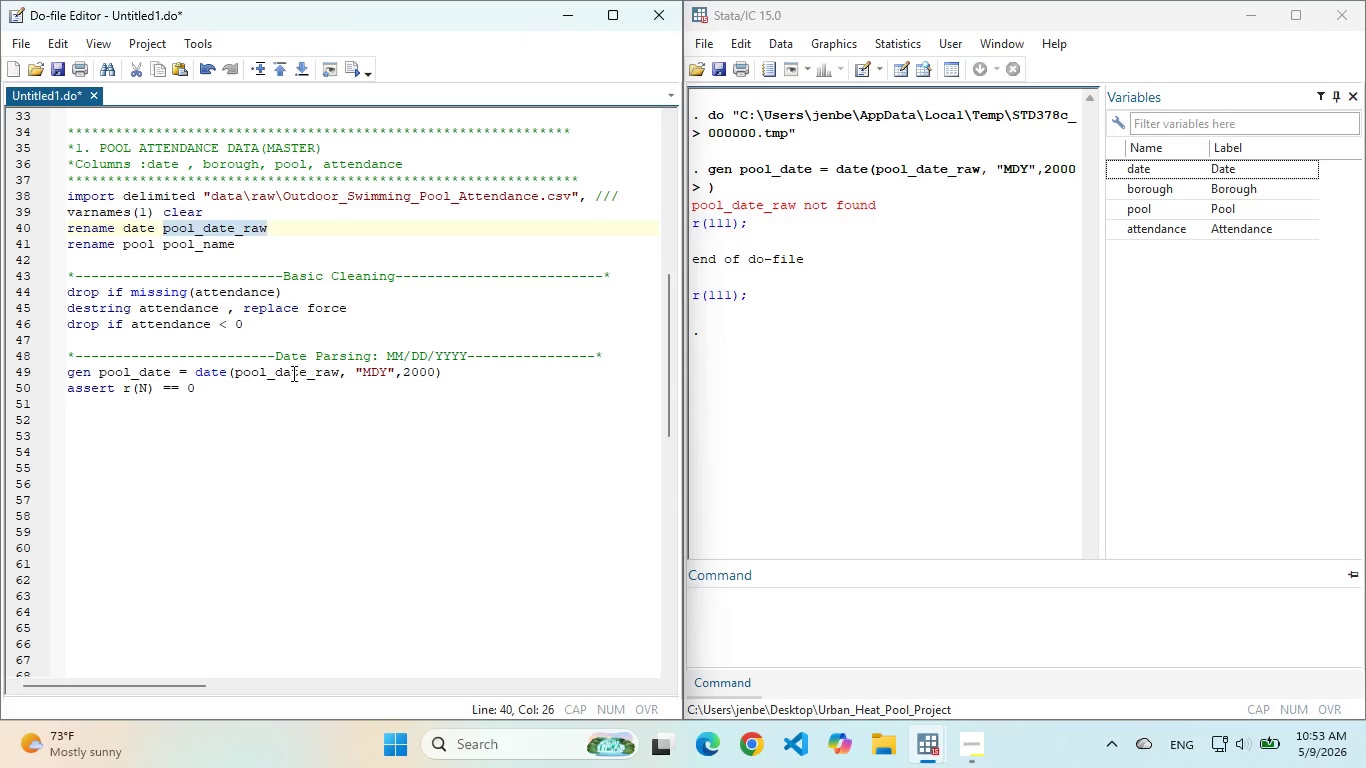 
double_click([292, 373])
 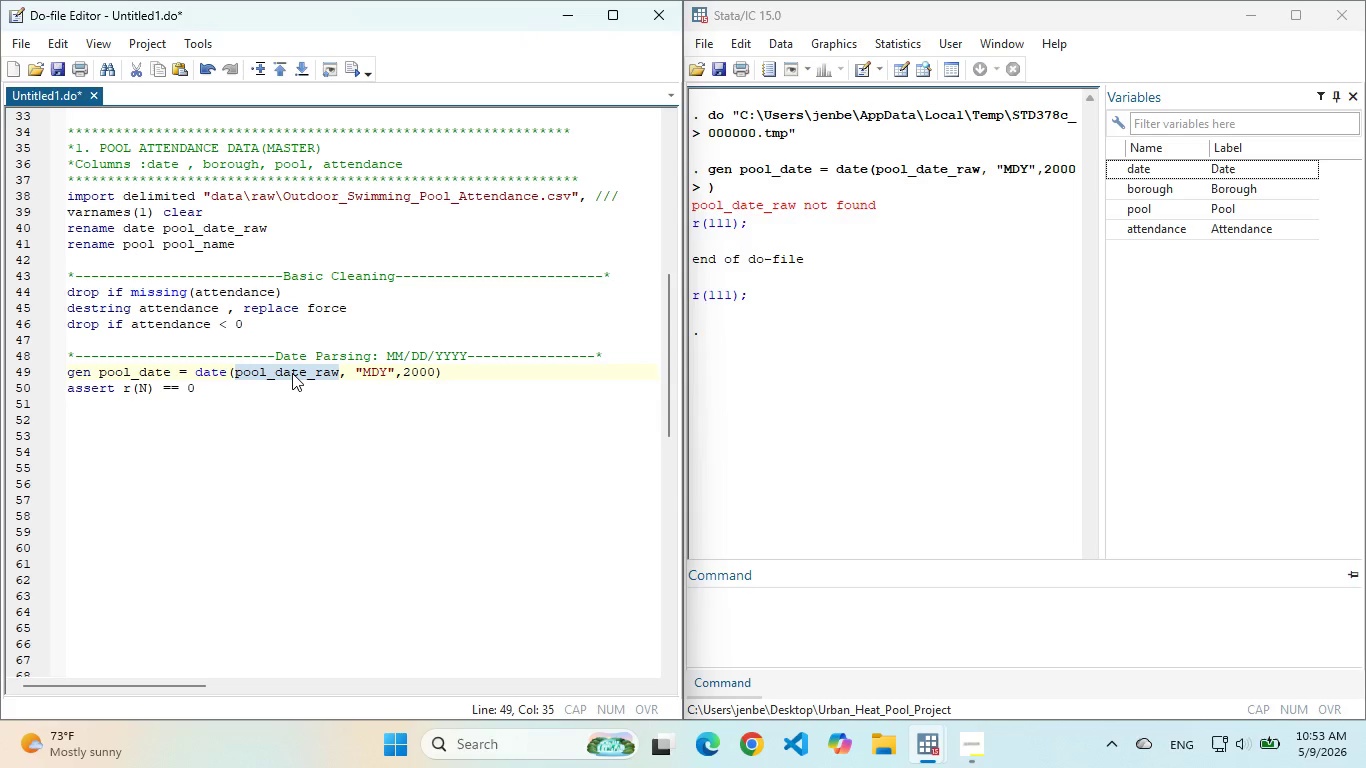 
key(Control+V)
 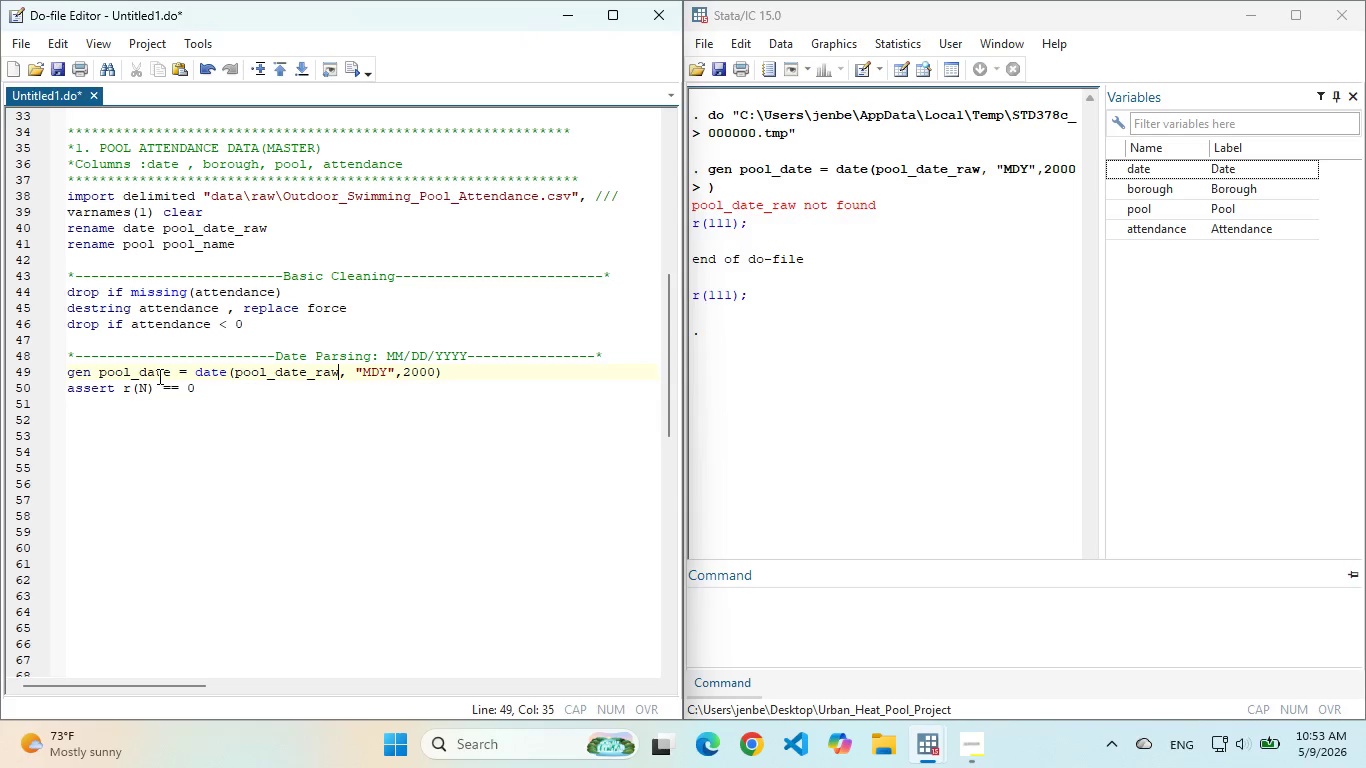 
left_click_drag(start_coordinate=[217, 393], to_coordinate=[51, 334])
 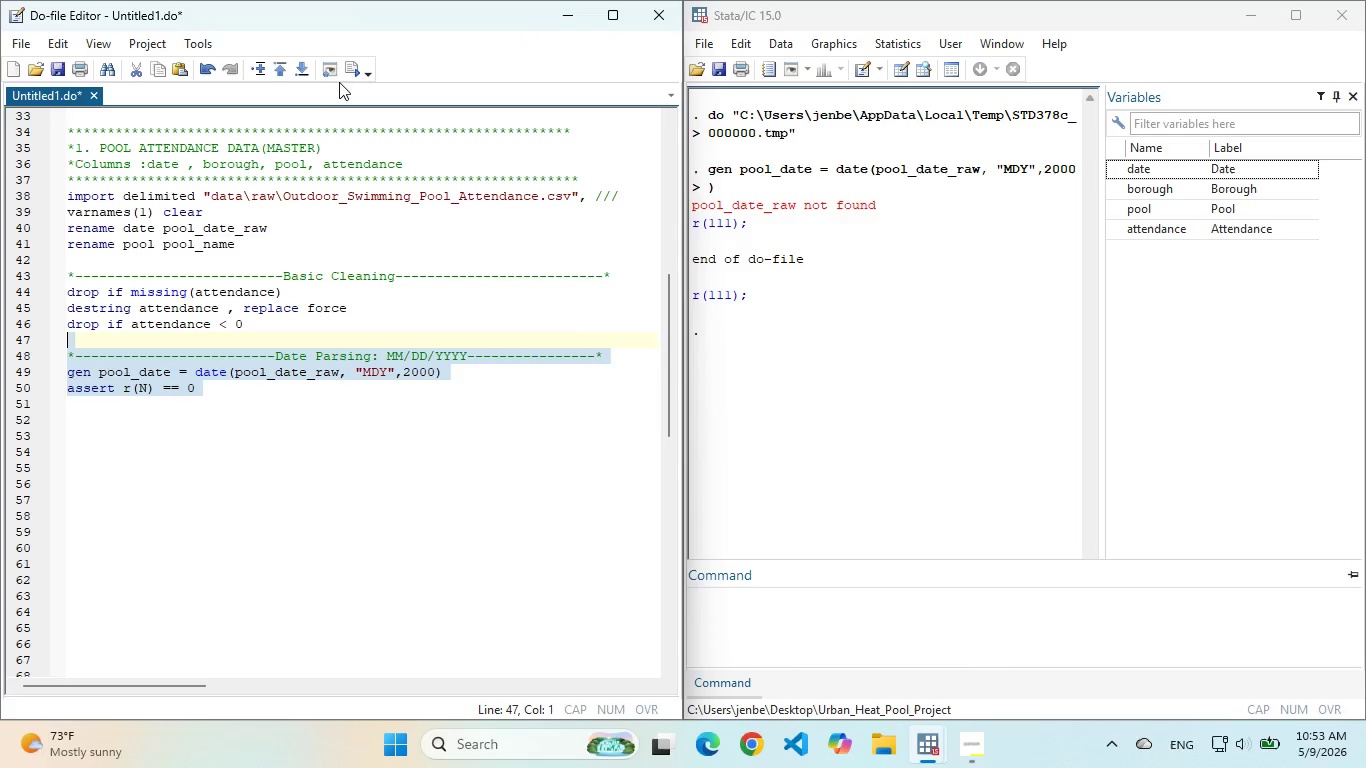 
left_click([348, 70])
 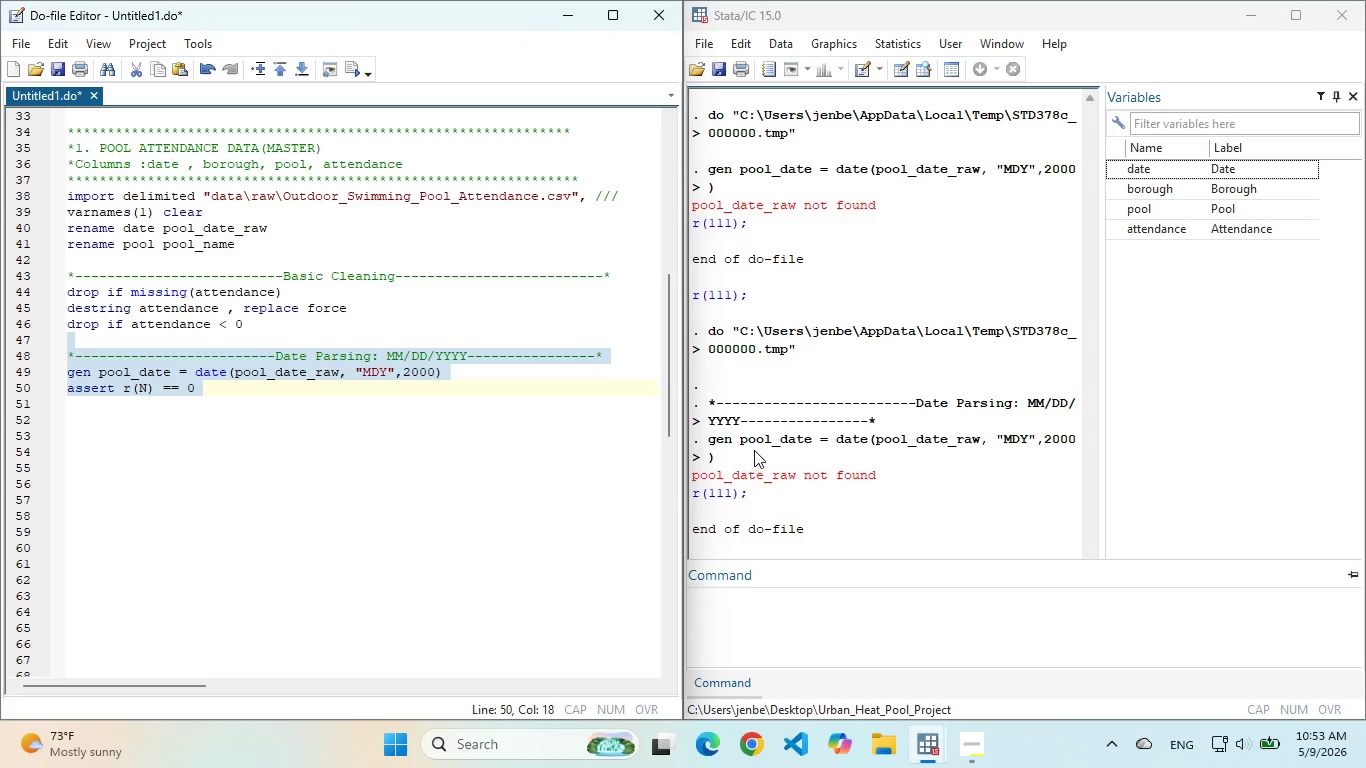 
wait(8.8)
 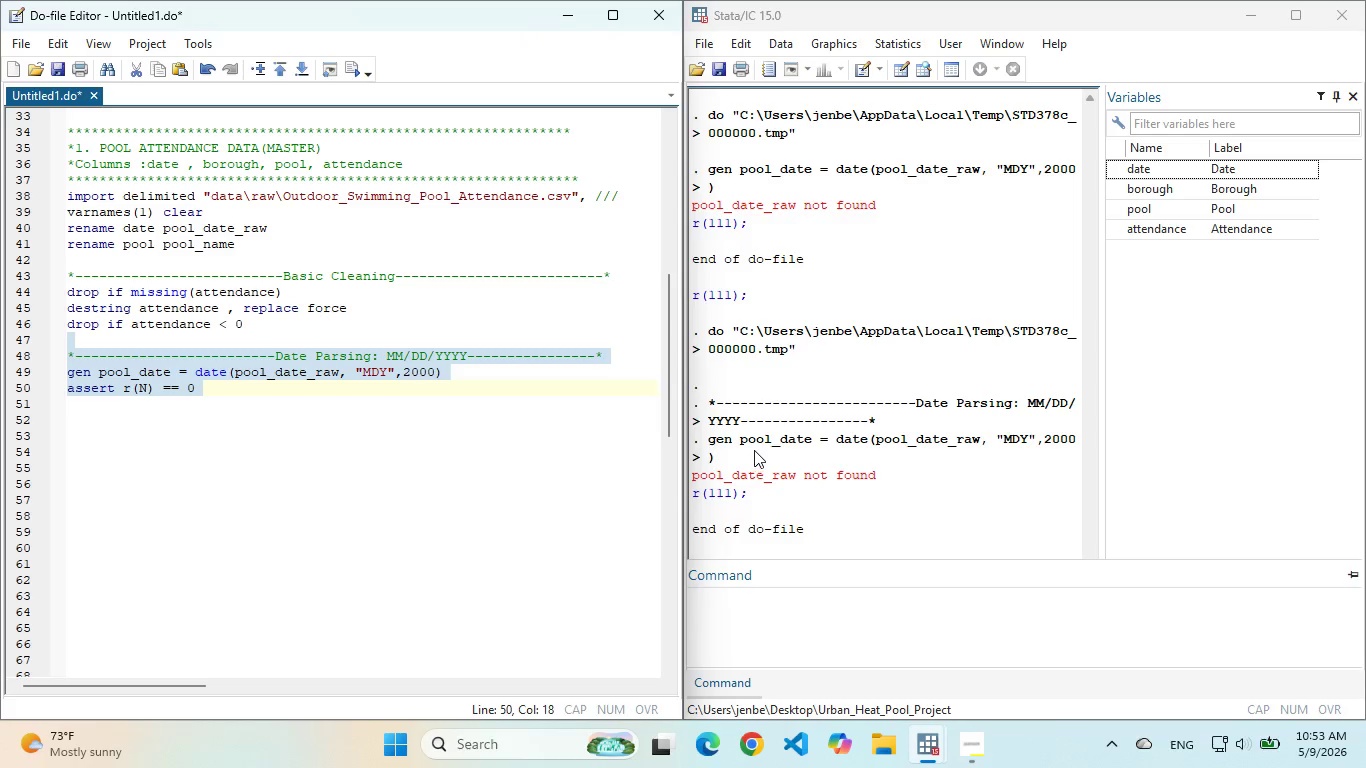 
scroll: coordinate [855, 447], scroll_direction: down, amount: 1.0
 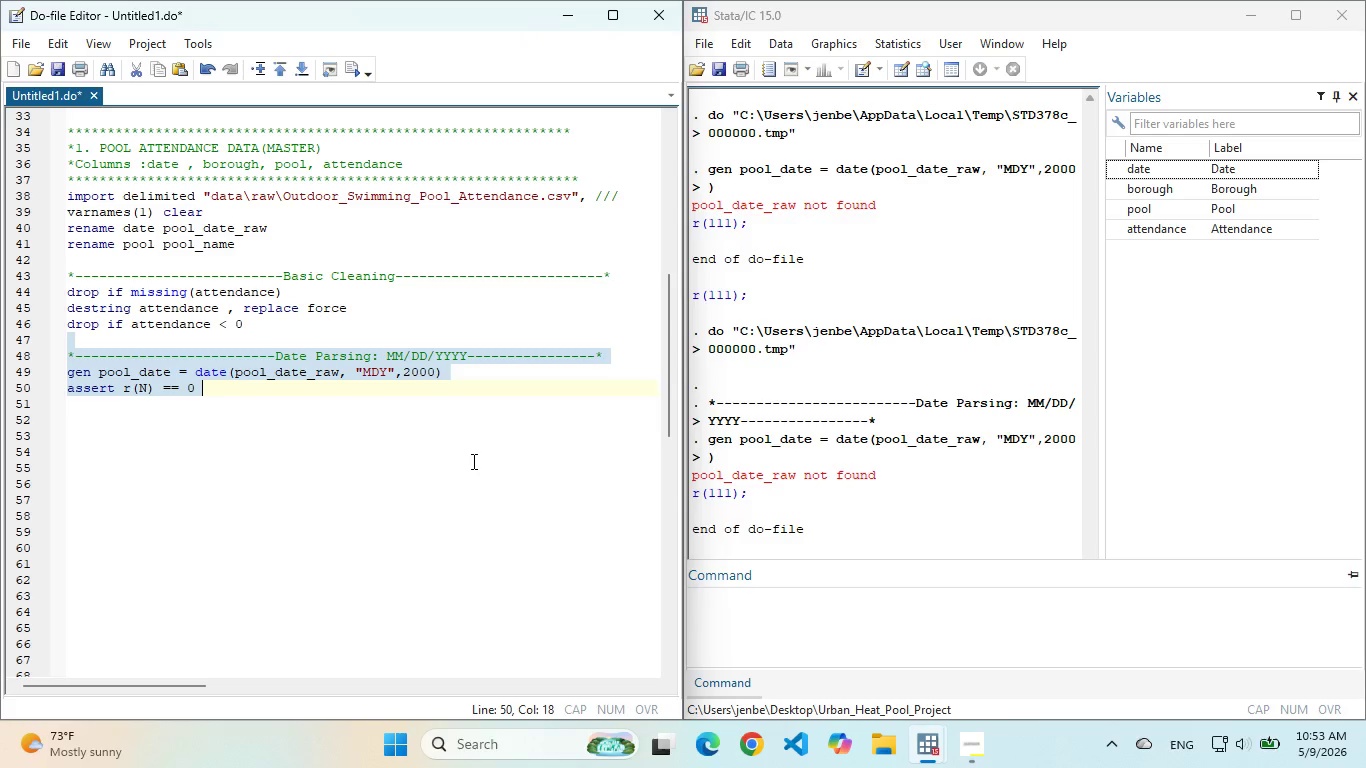 
left_click([466, 452])
 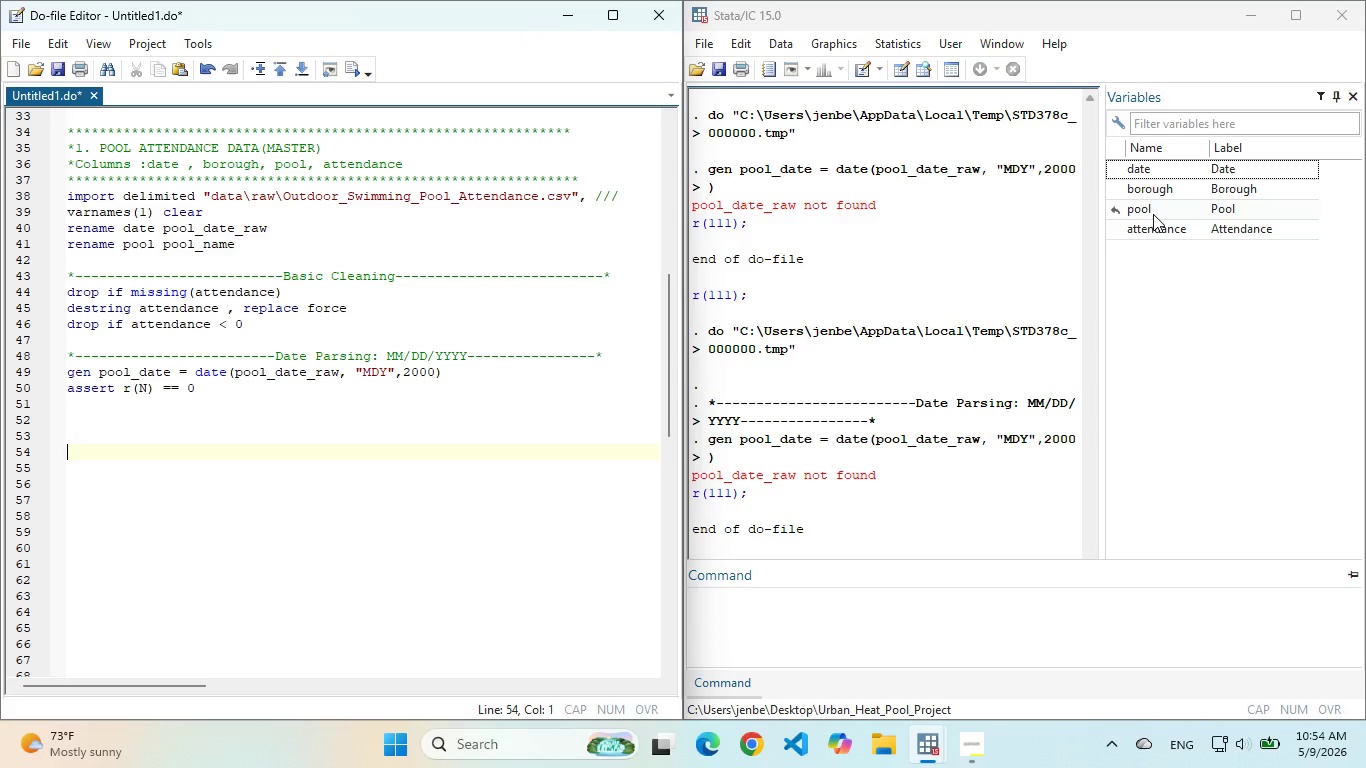 
left_click([302, 244])
 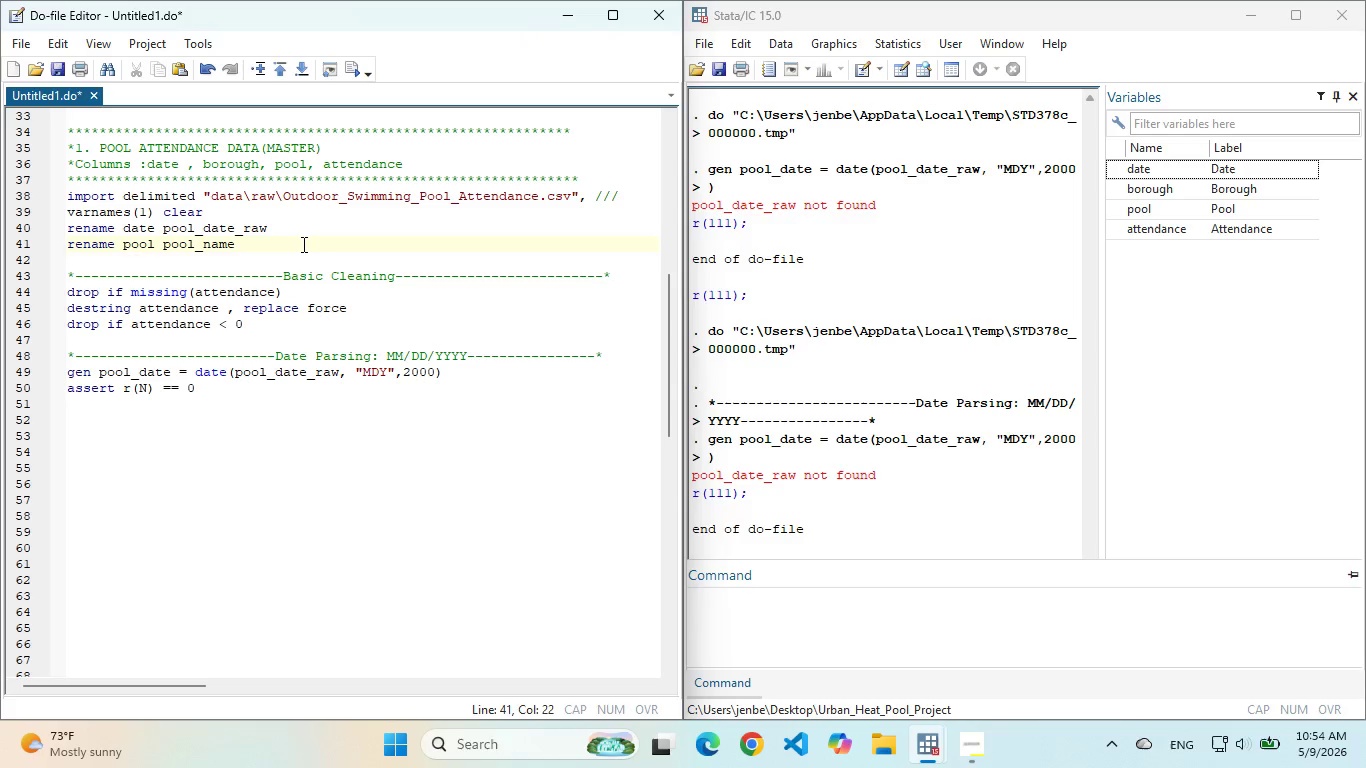 
scroll: coordinate [302, 244], scroll_direction: up, amount: 1.0
 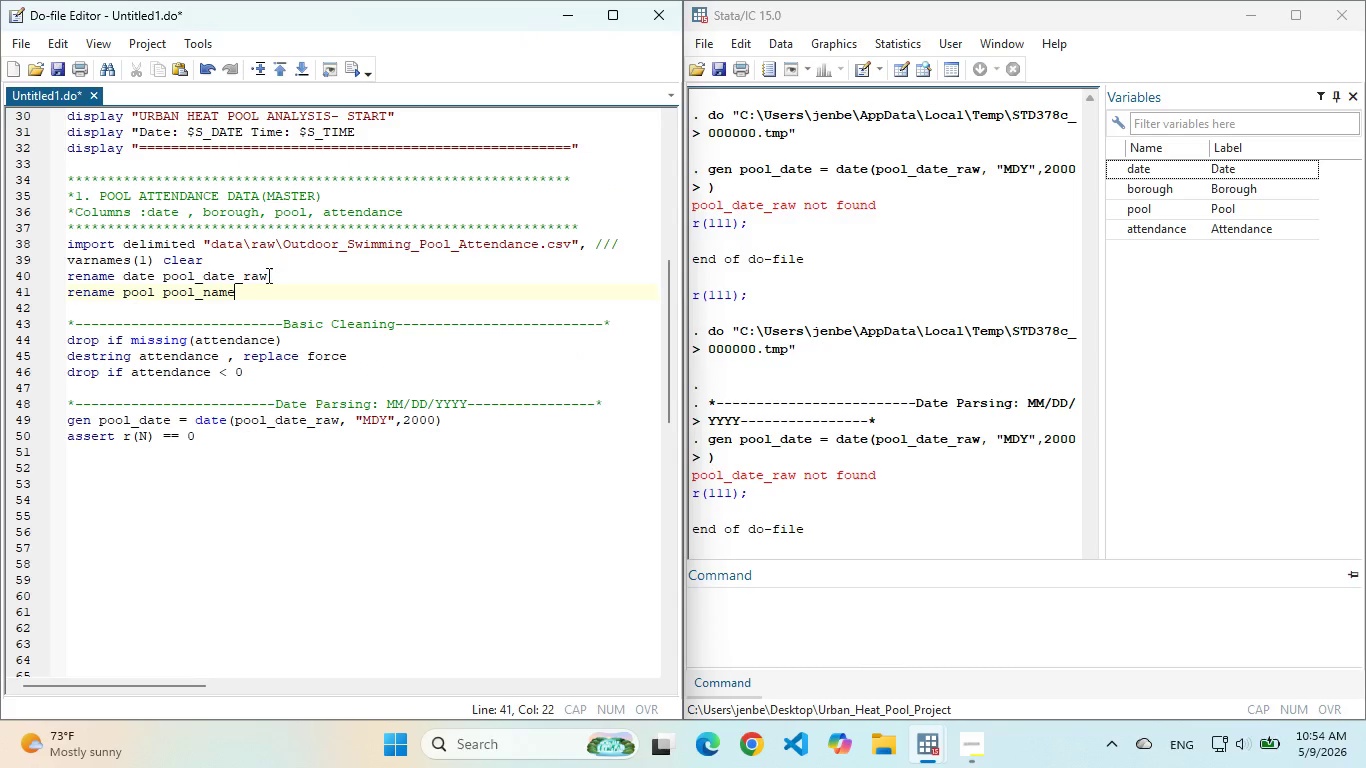 
left_click_drag(start_coordinate=[278, 275], to_coordinate=[65, 276])
 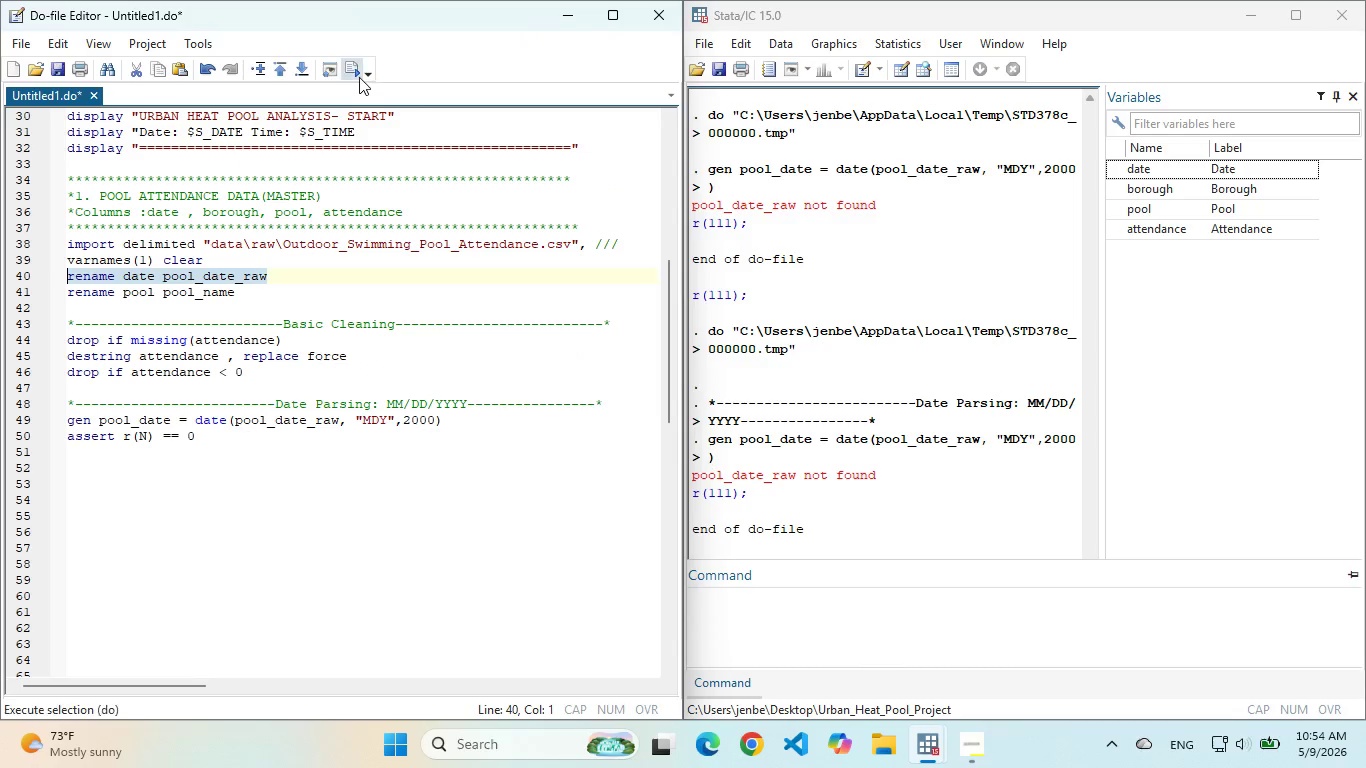 
left_click([359, 74])
 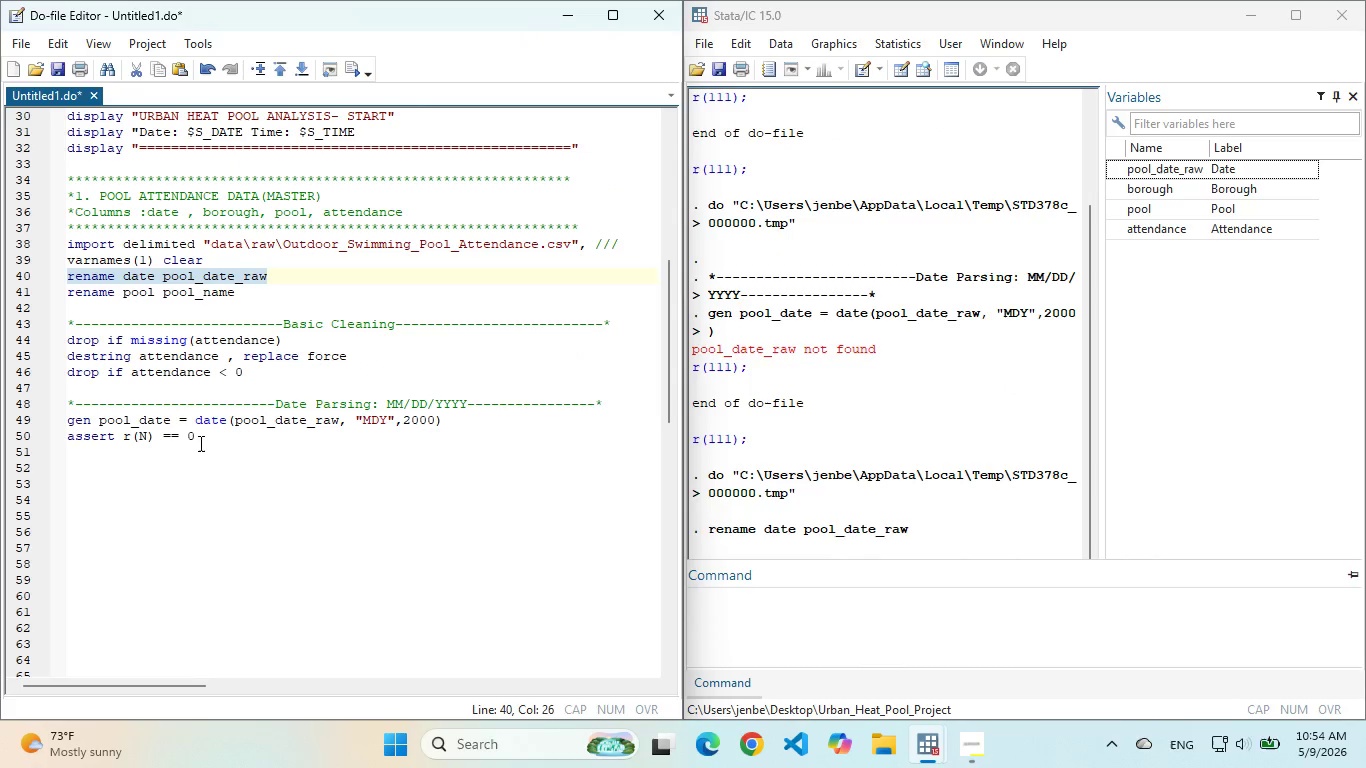 
left_click_drag(start_coordinate=[486, 423], to_coordinate=[64, 417])
 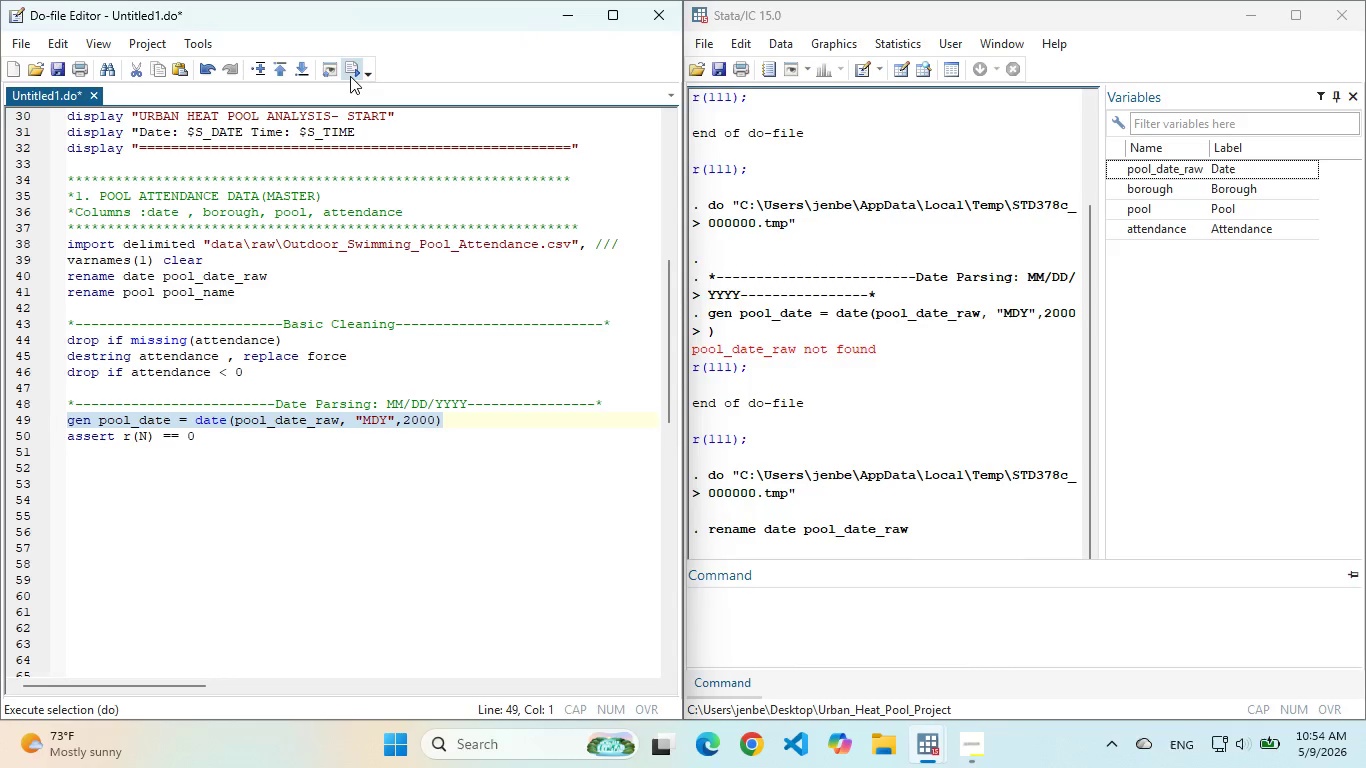 
left_click([350, 76])
 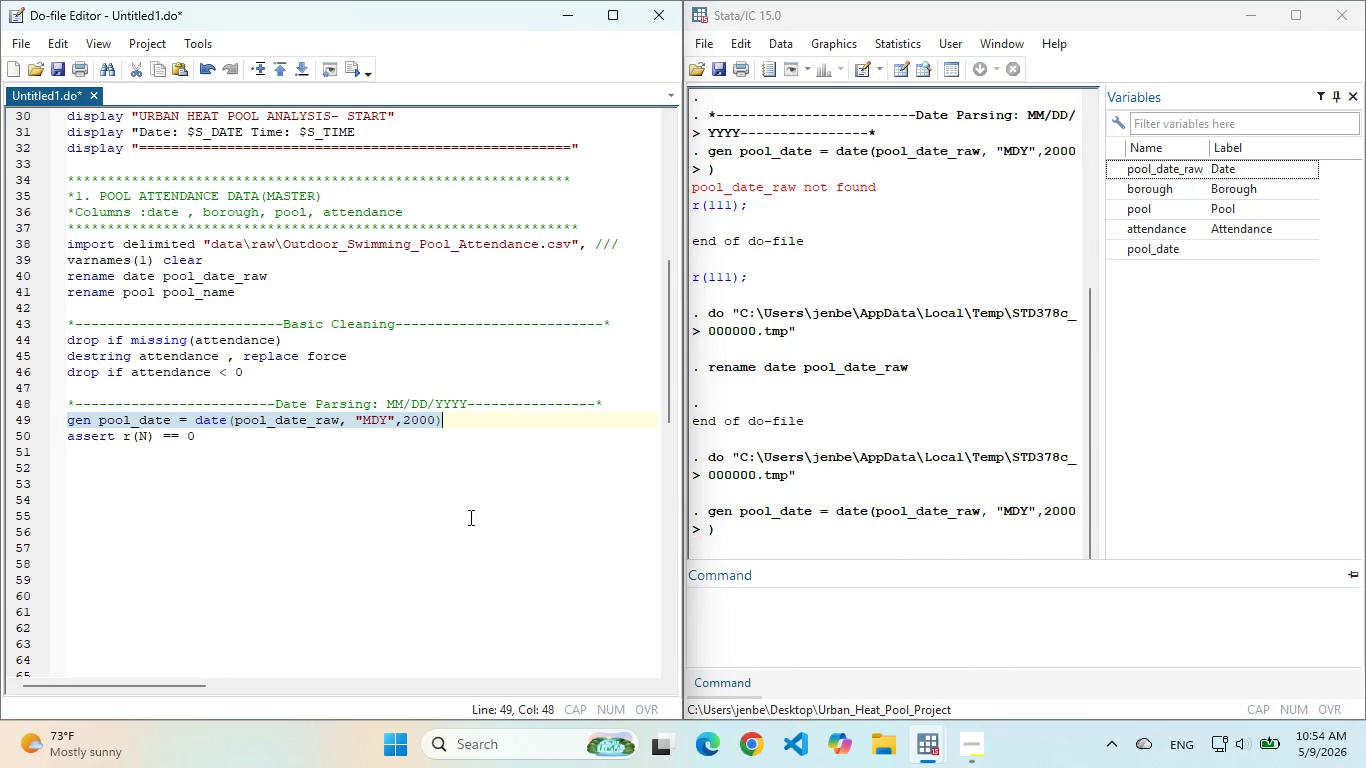 
left_click_drag(start_coordinate=[220, 434], to_coordinate=[43, 434])
 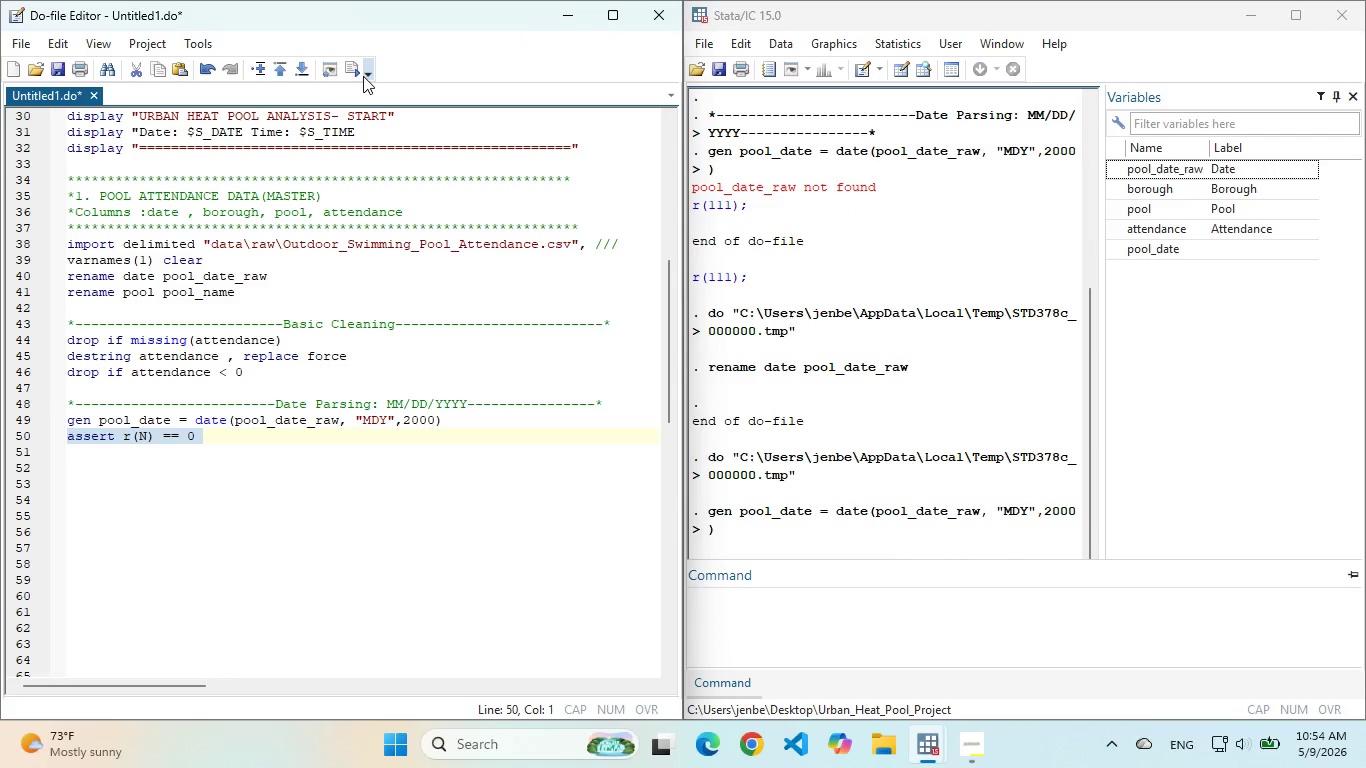 
left_click([358, 76])
 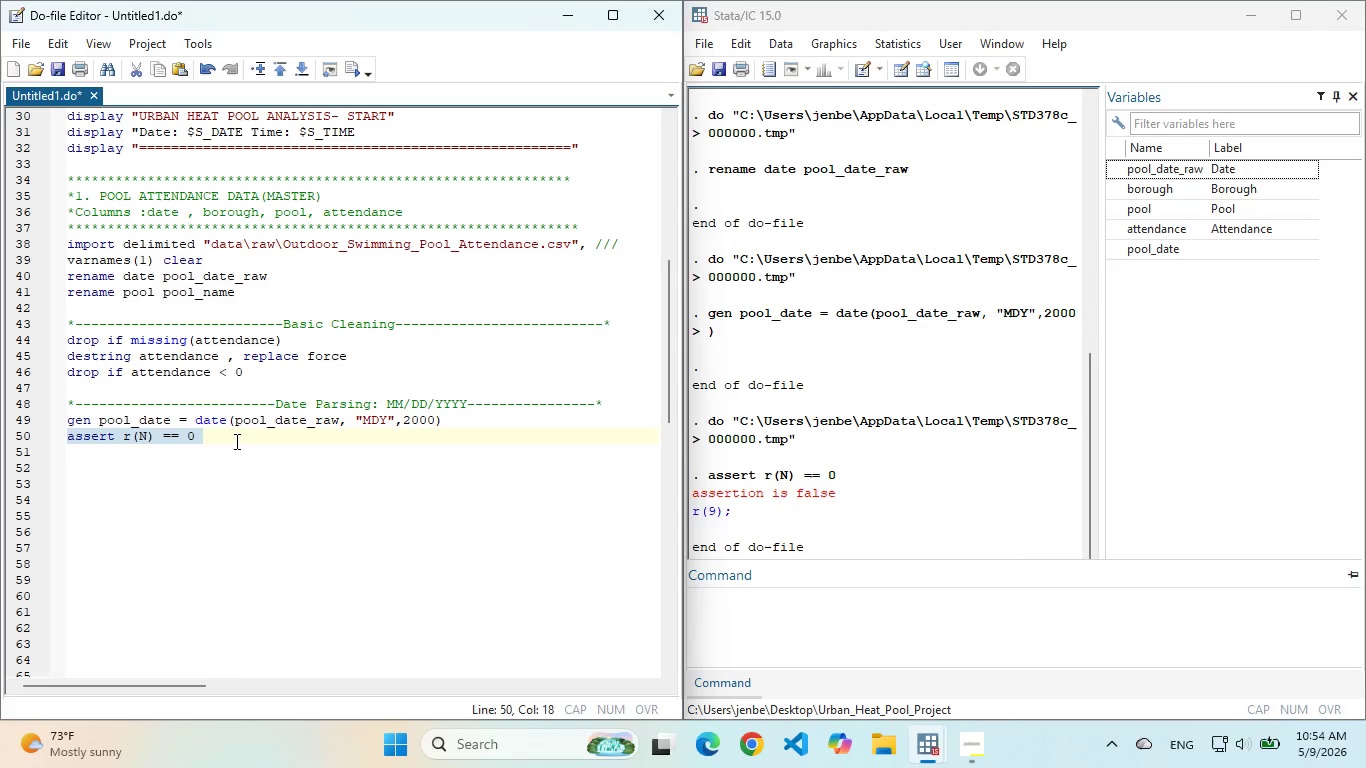 
wait(11.73)
 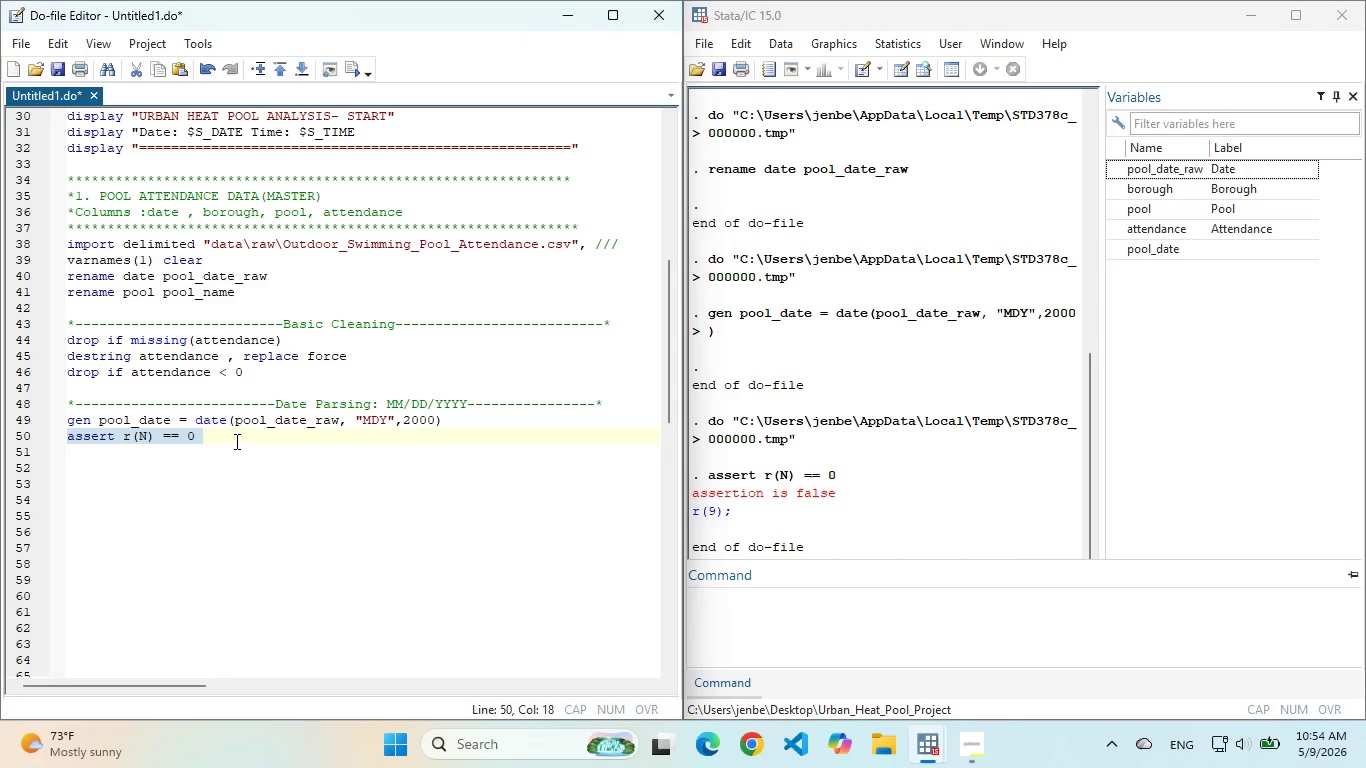 
left_click([253, 442])
 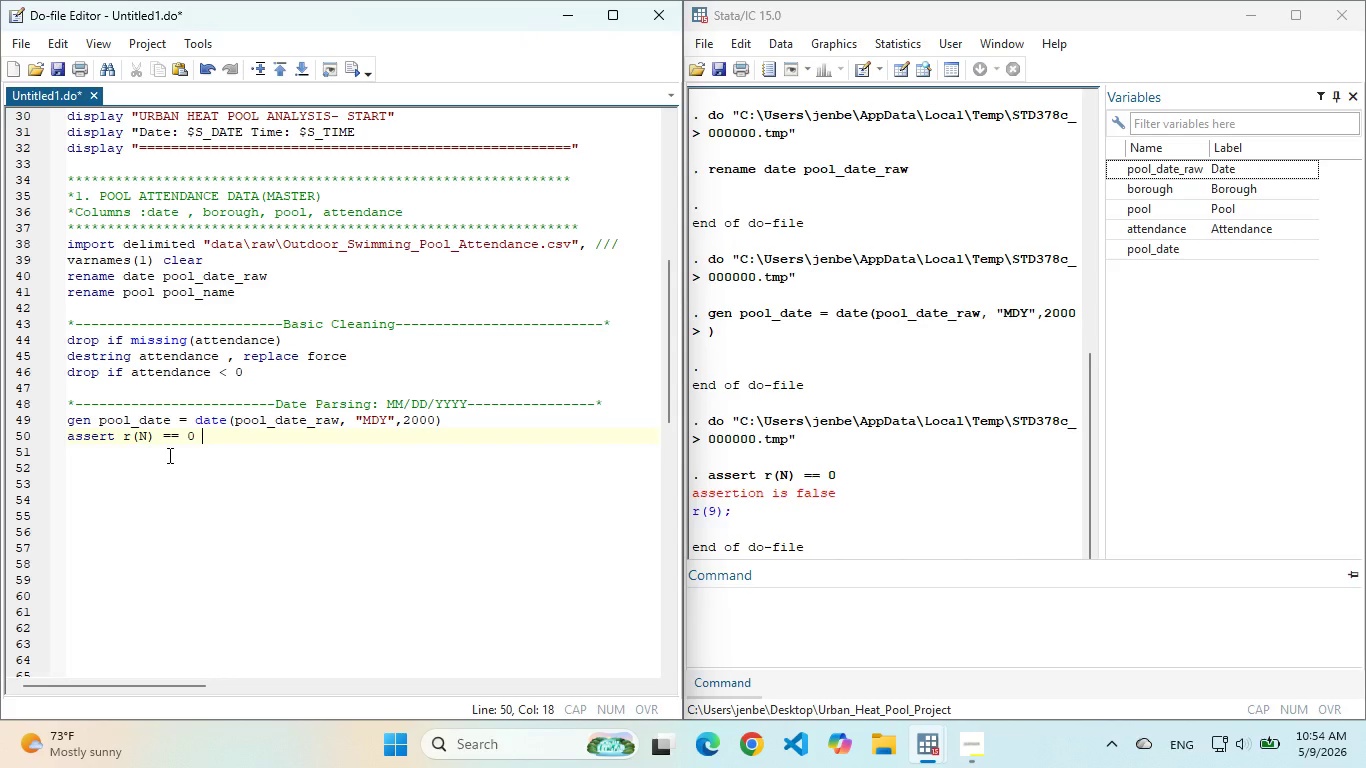 
wait(11.67)
 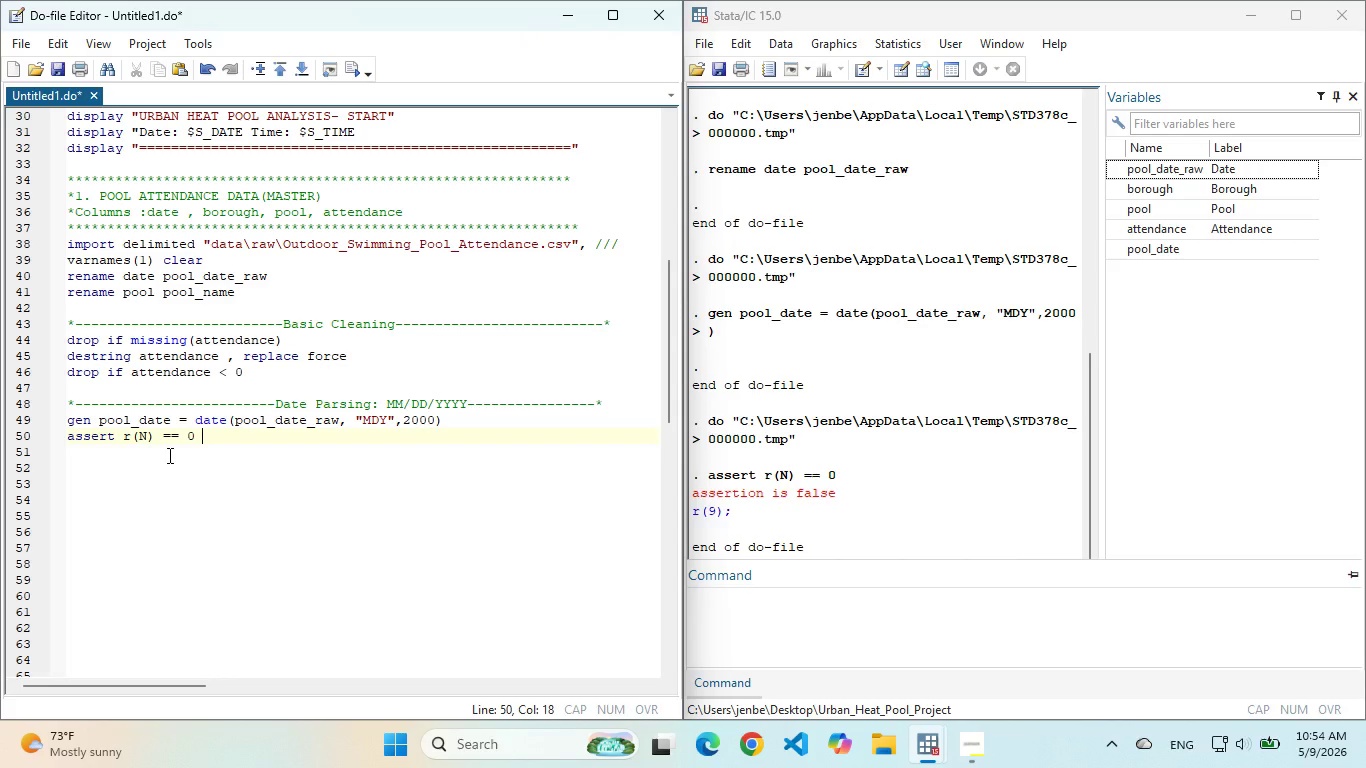 
key(Enter)
 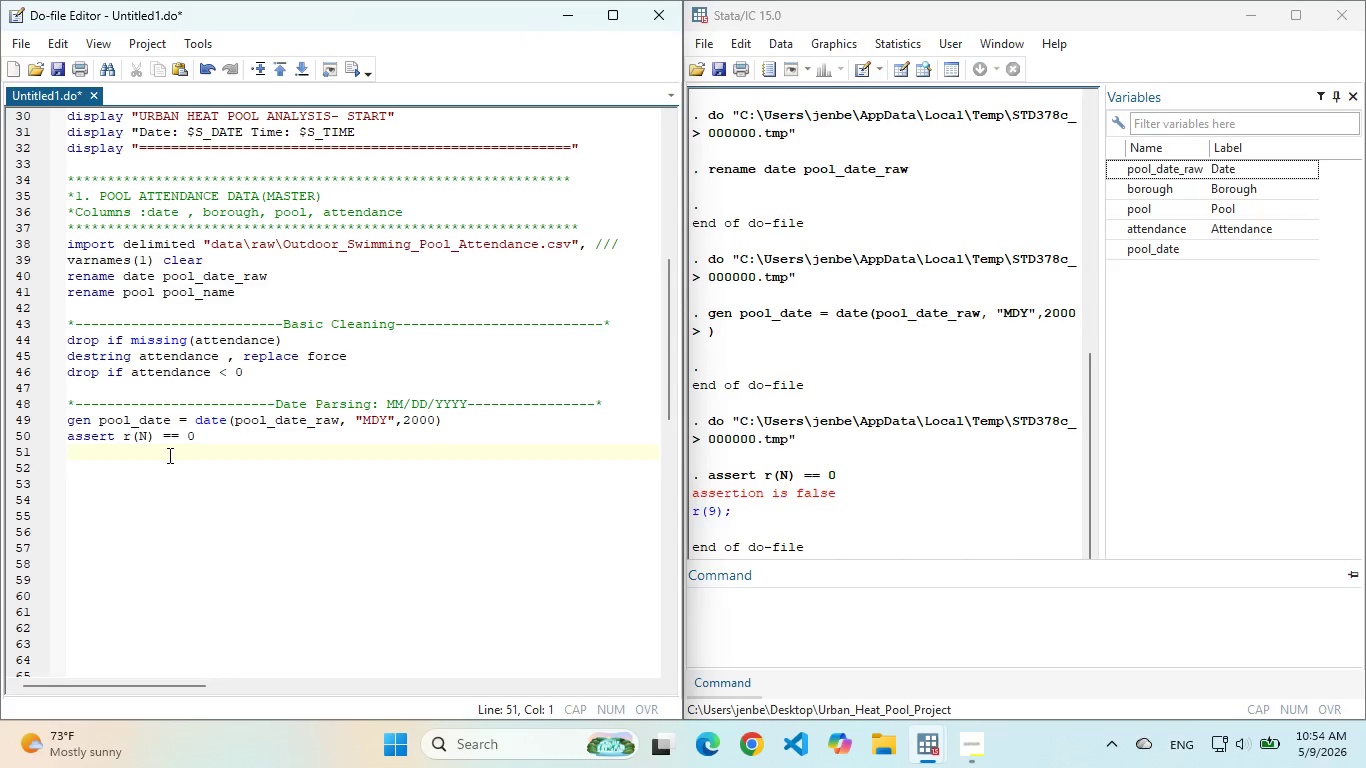 
type(format )
 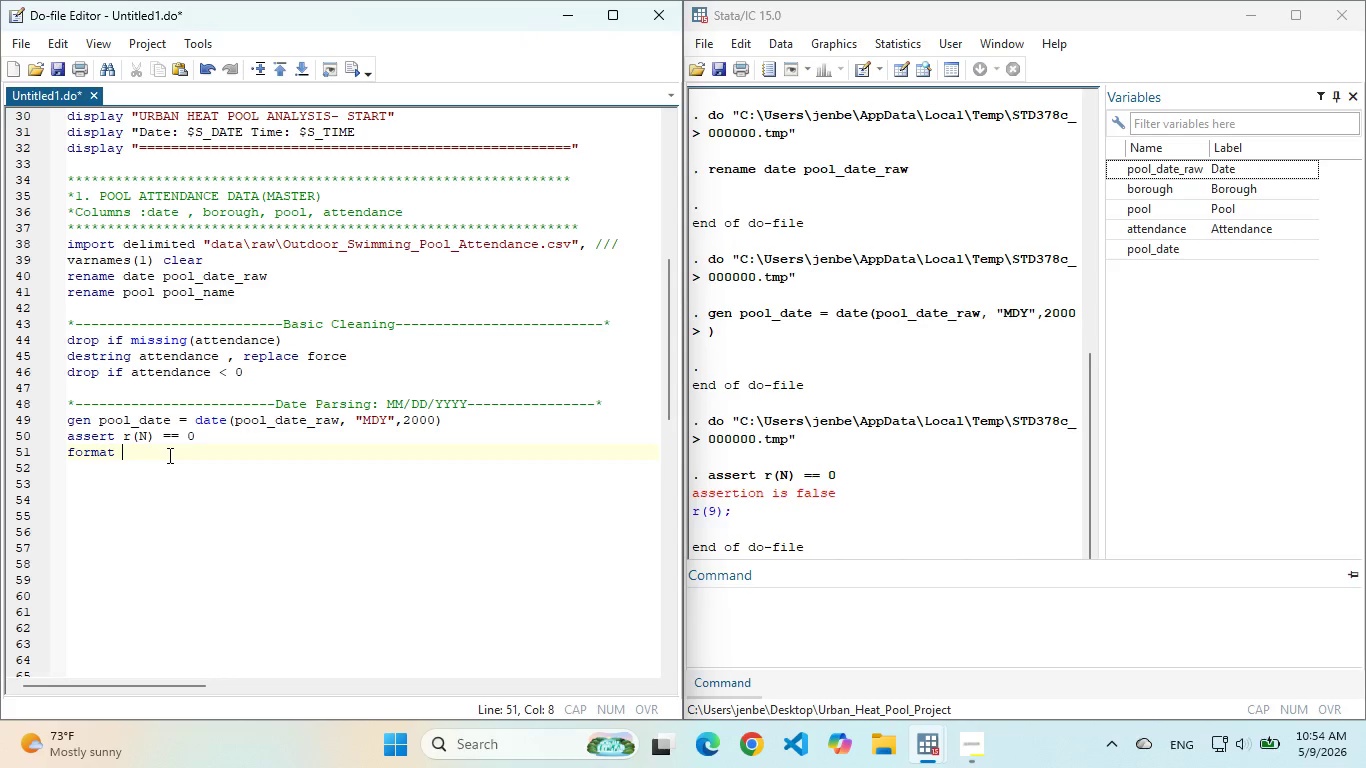 
scroll: coordinate [233, 337], scroll_direction: up, amount: 2.0
 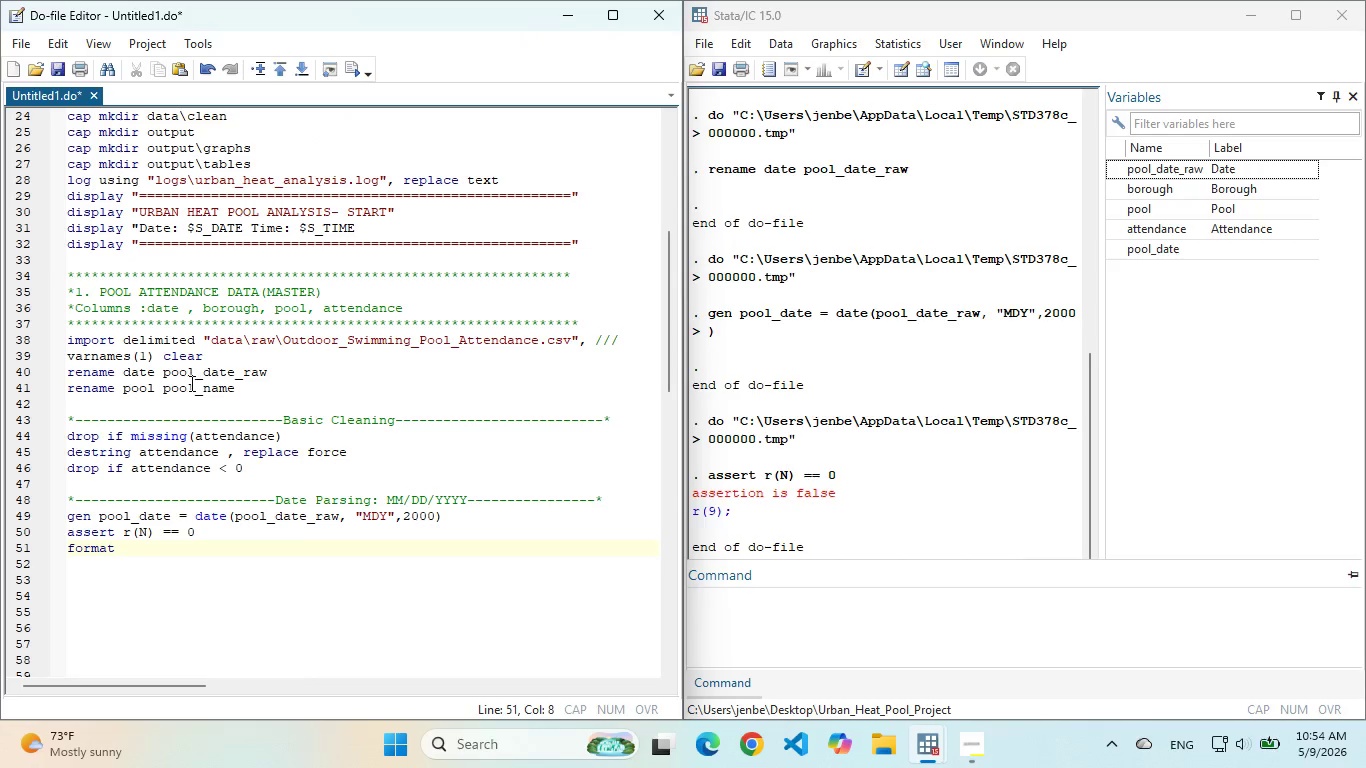 
left_click([191, 390])
 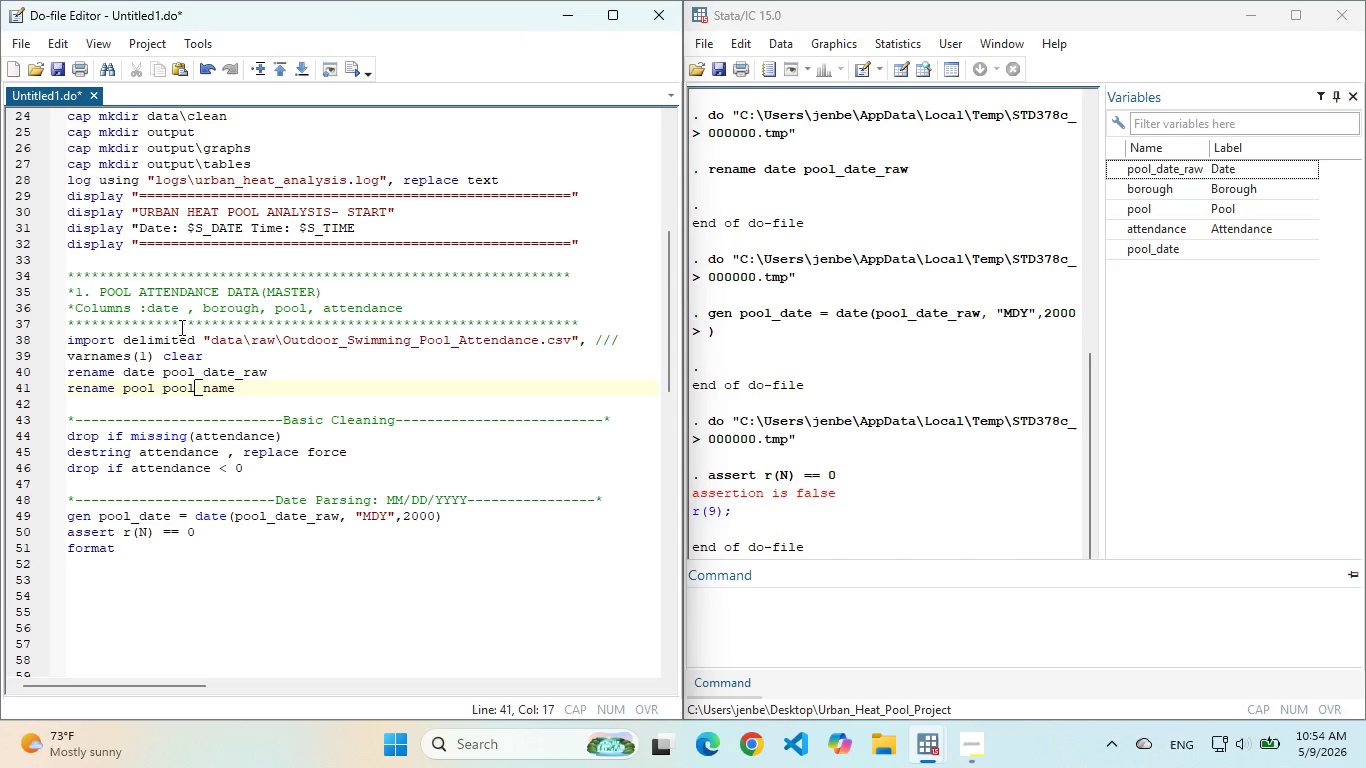 
wait(11.7)
 